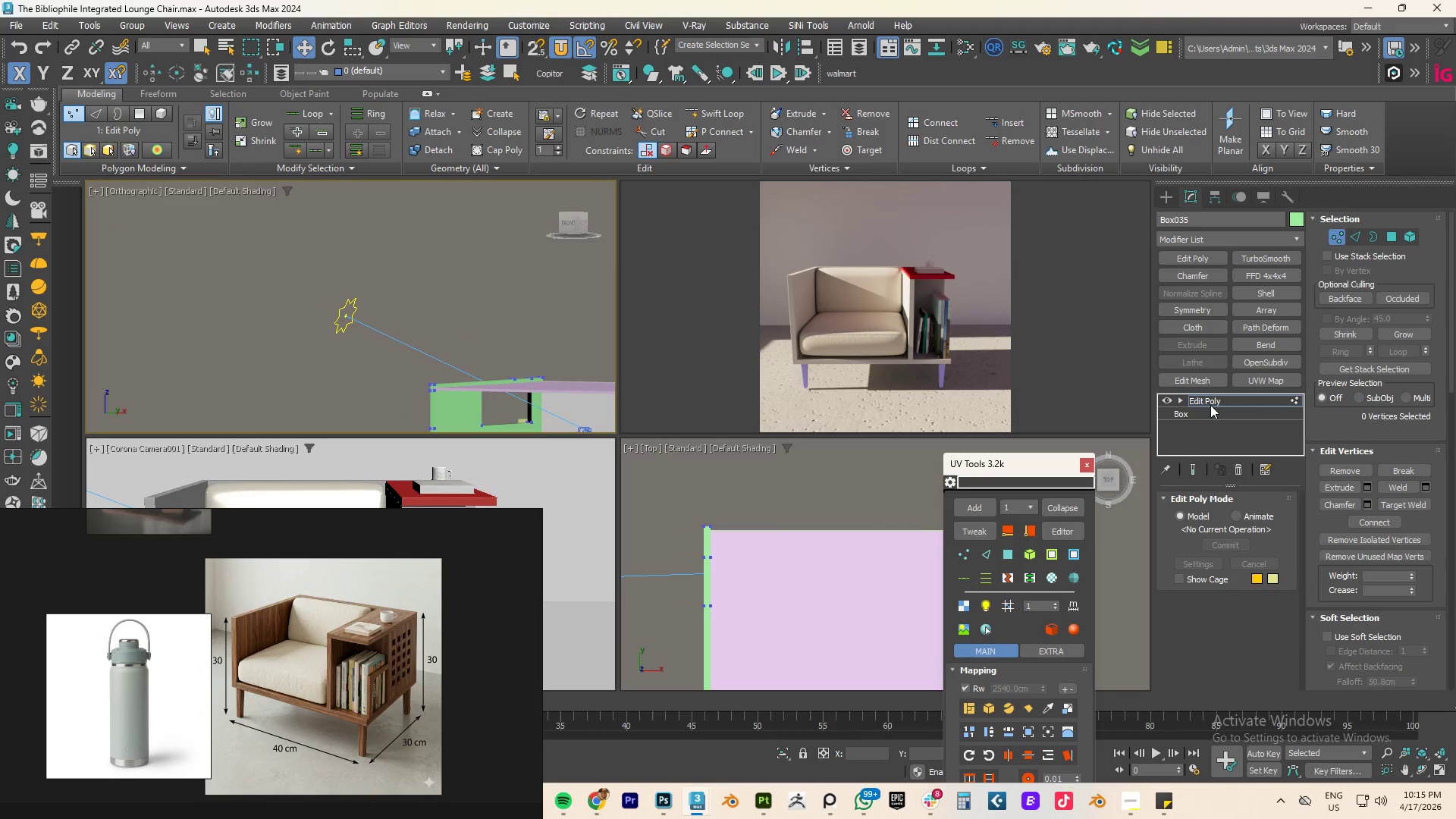 
left_click([1210, 403])
 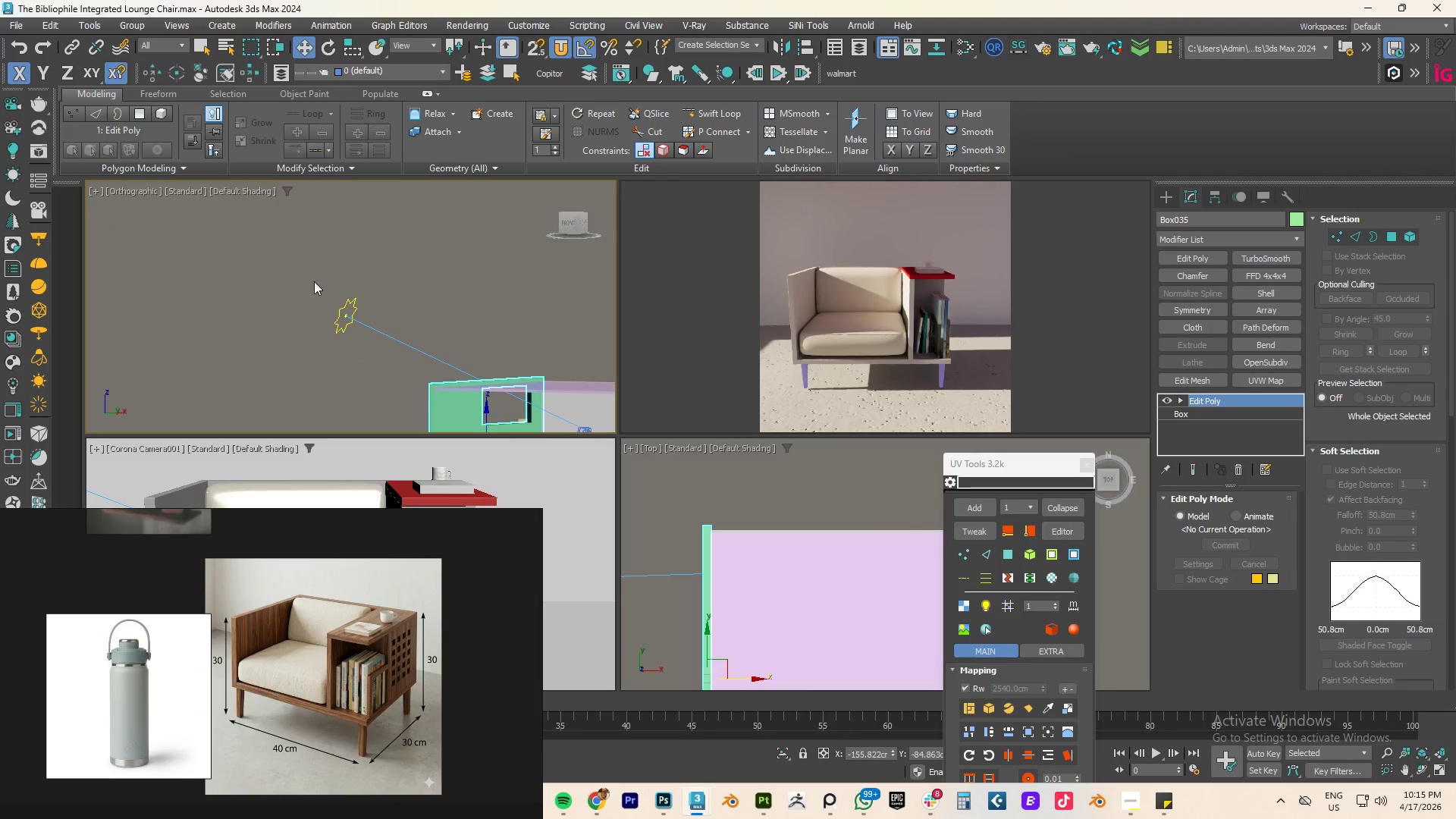 
left_click([341, 321])
 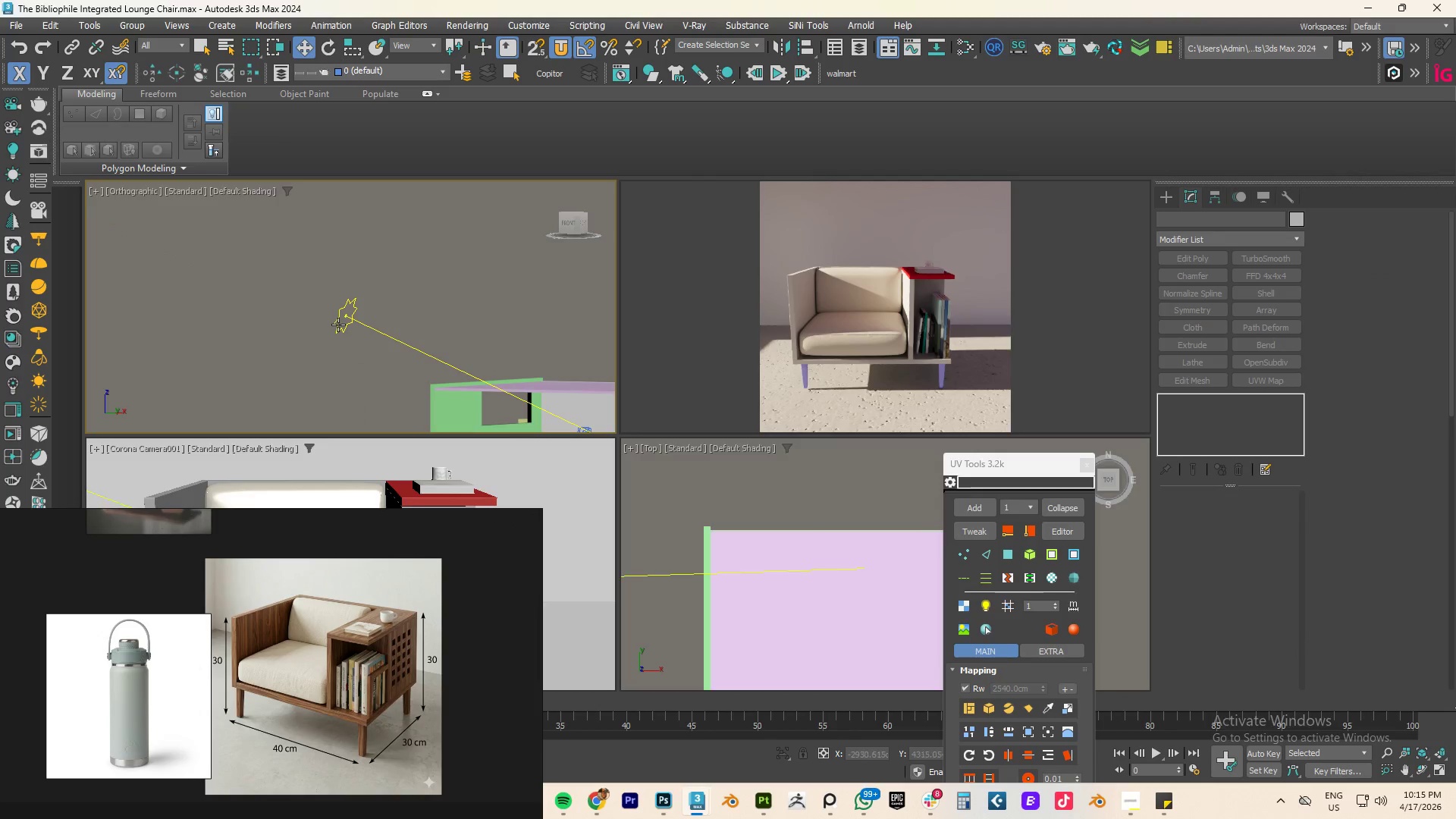 
left_click([338, 325])
 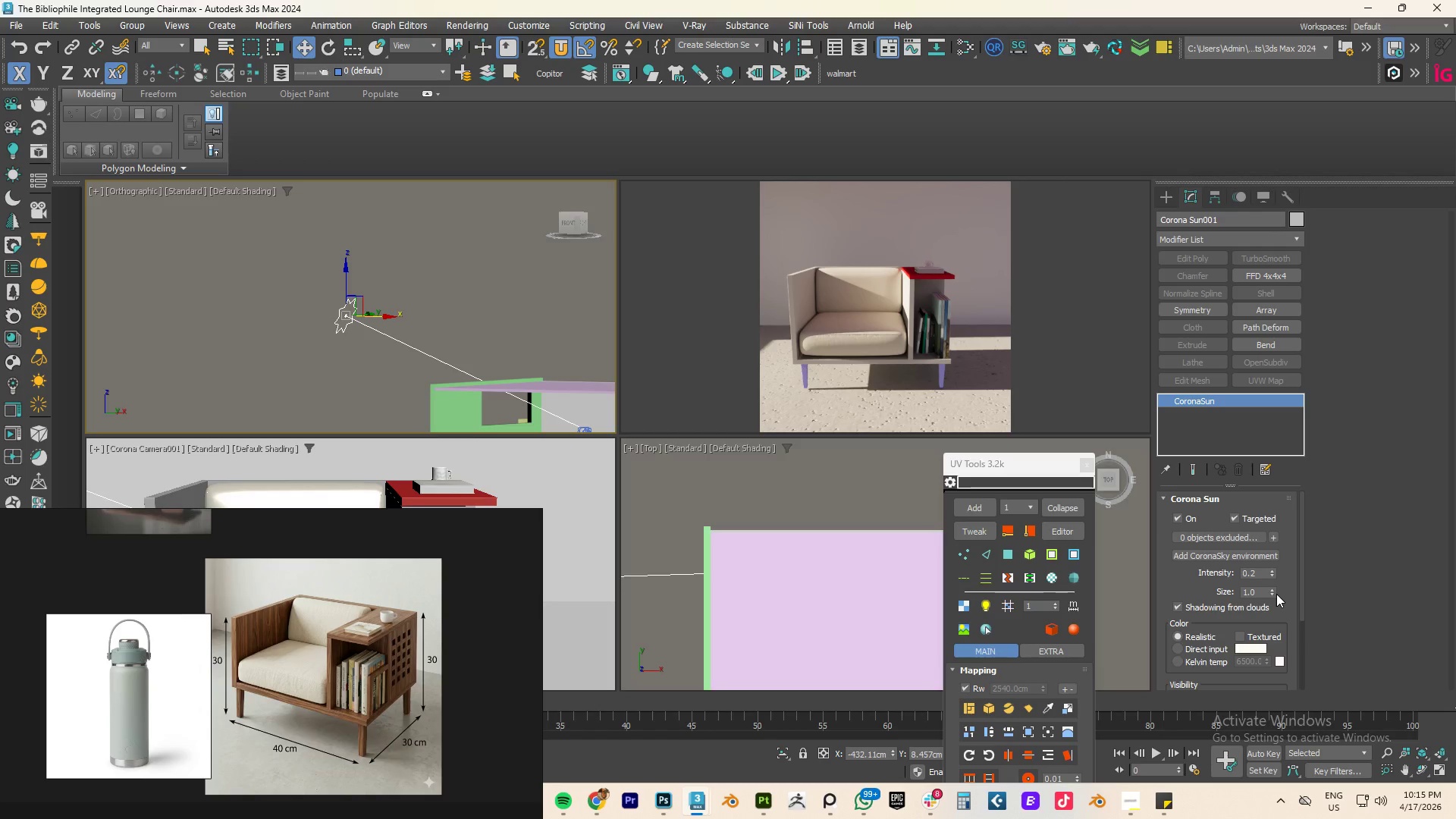 
left_click_drag(start_coordinate=[1272, 588], to_coordinate=[1283, 402])
 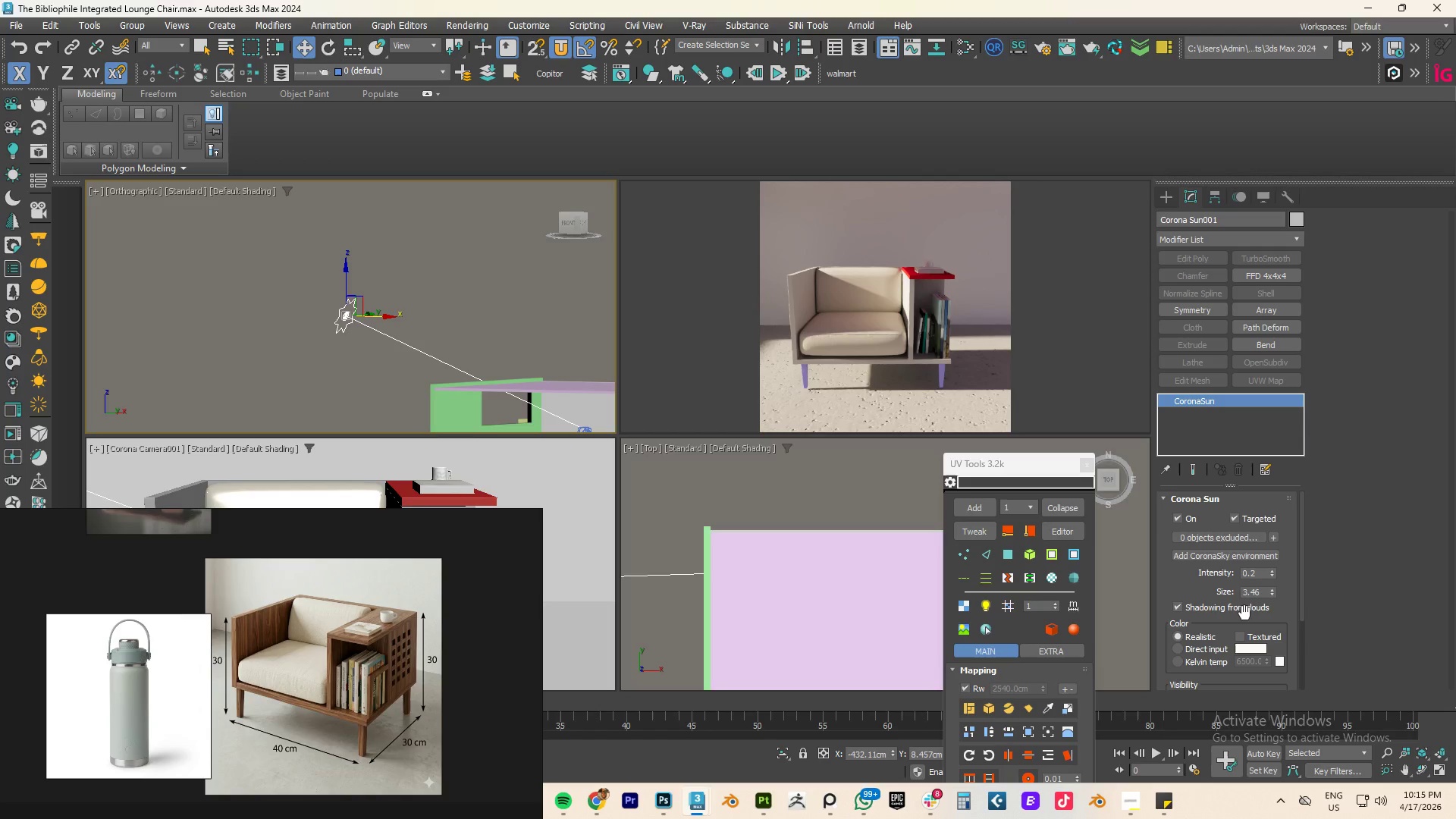 
wait(5.41)
 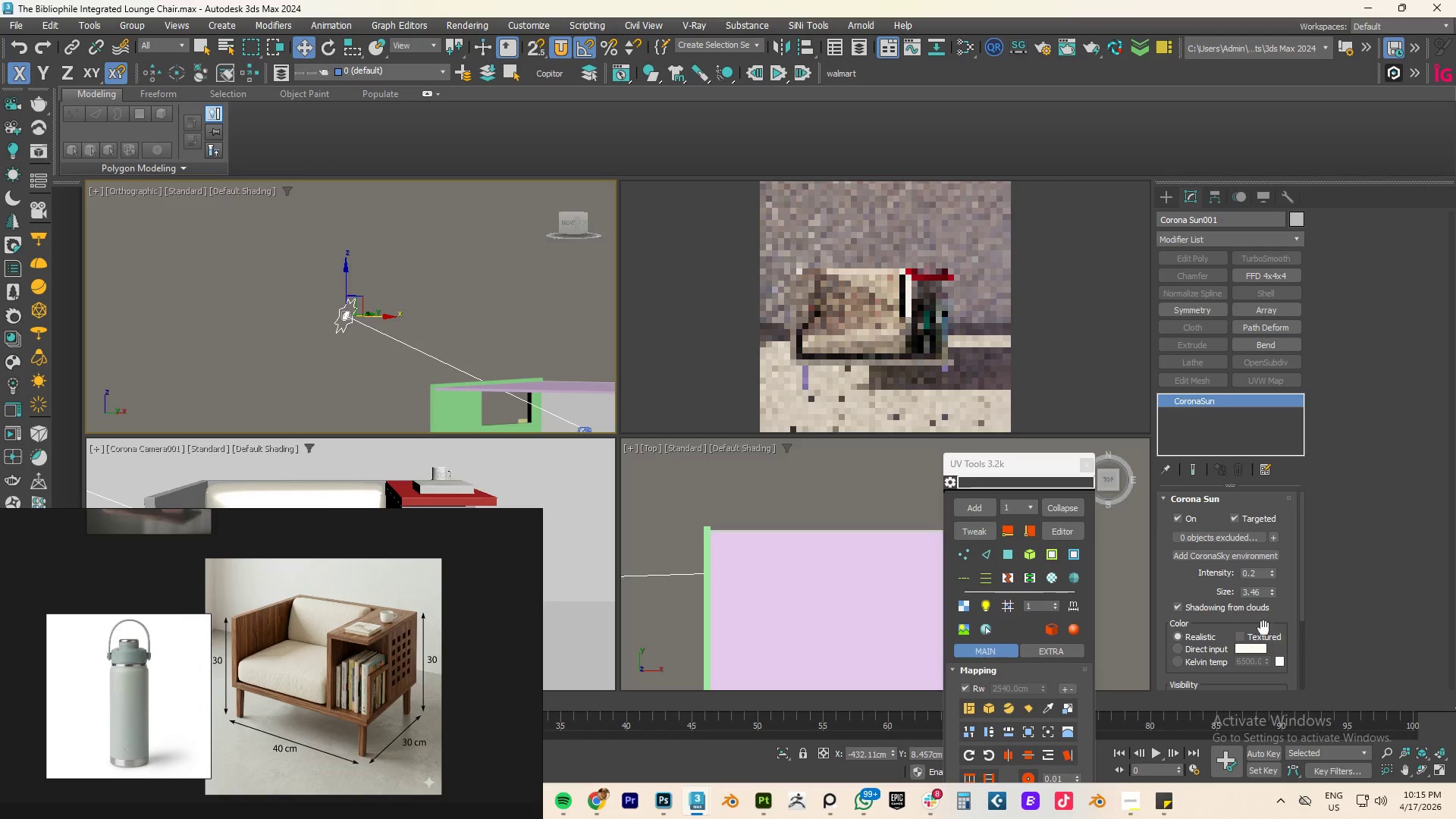 
double_click([1247, 591])
 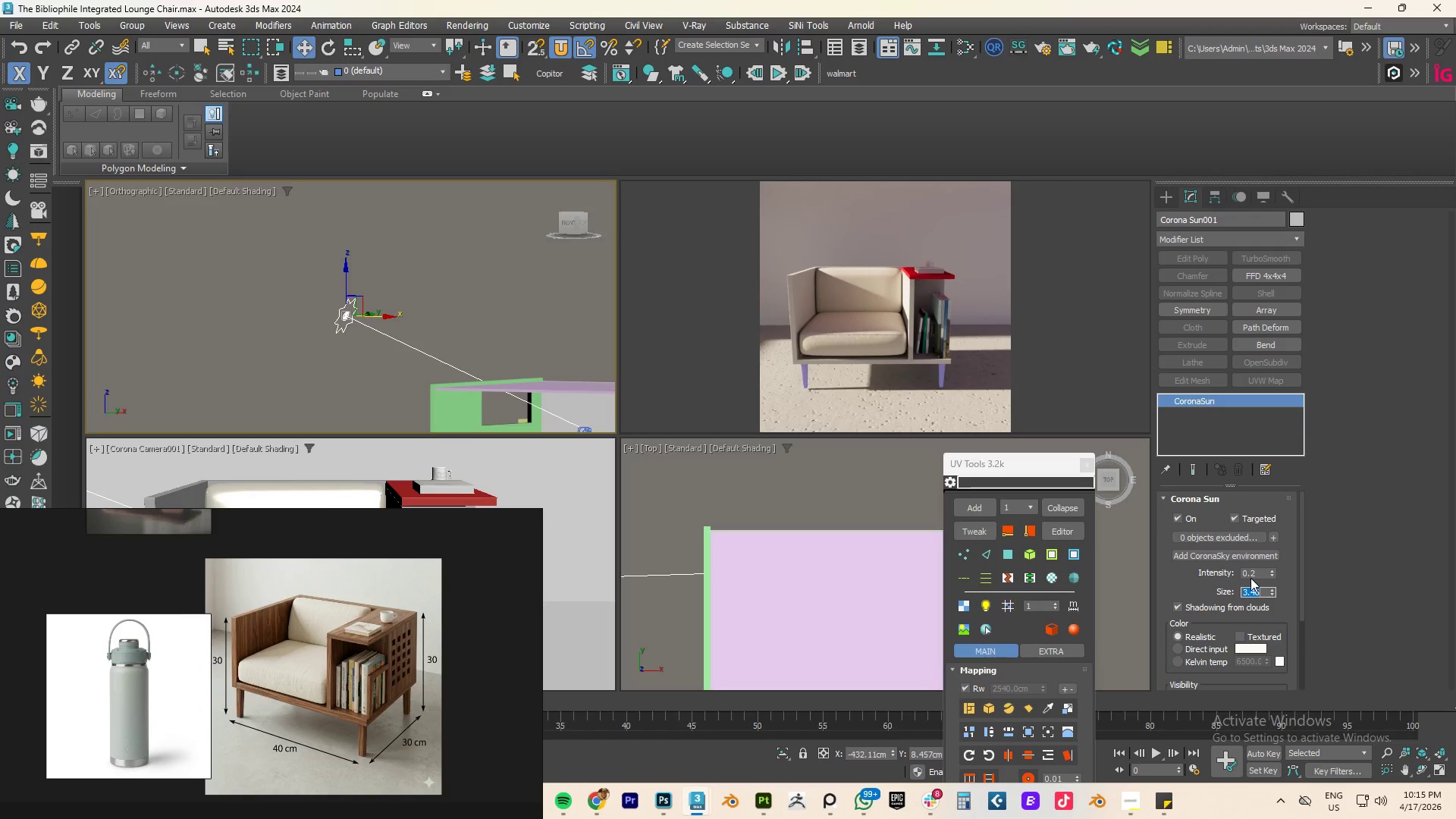 
key(Numpad1)
 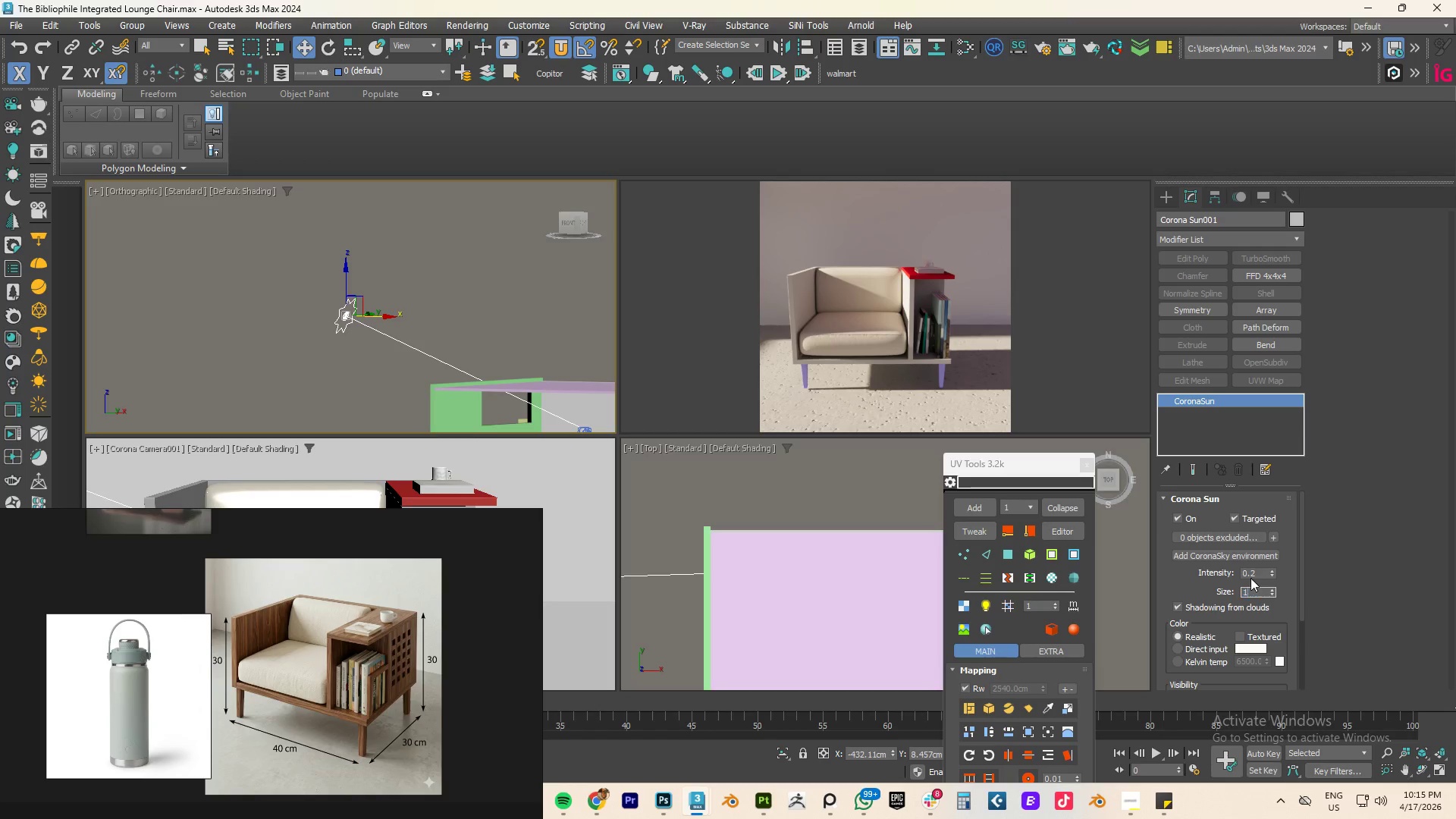 
key(Numpad0)
 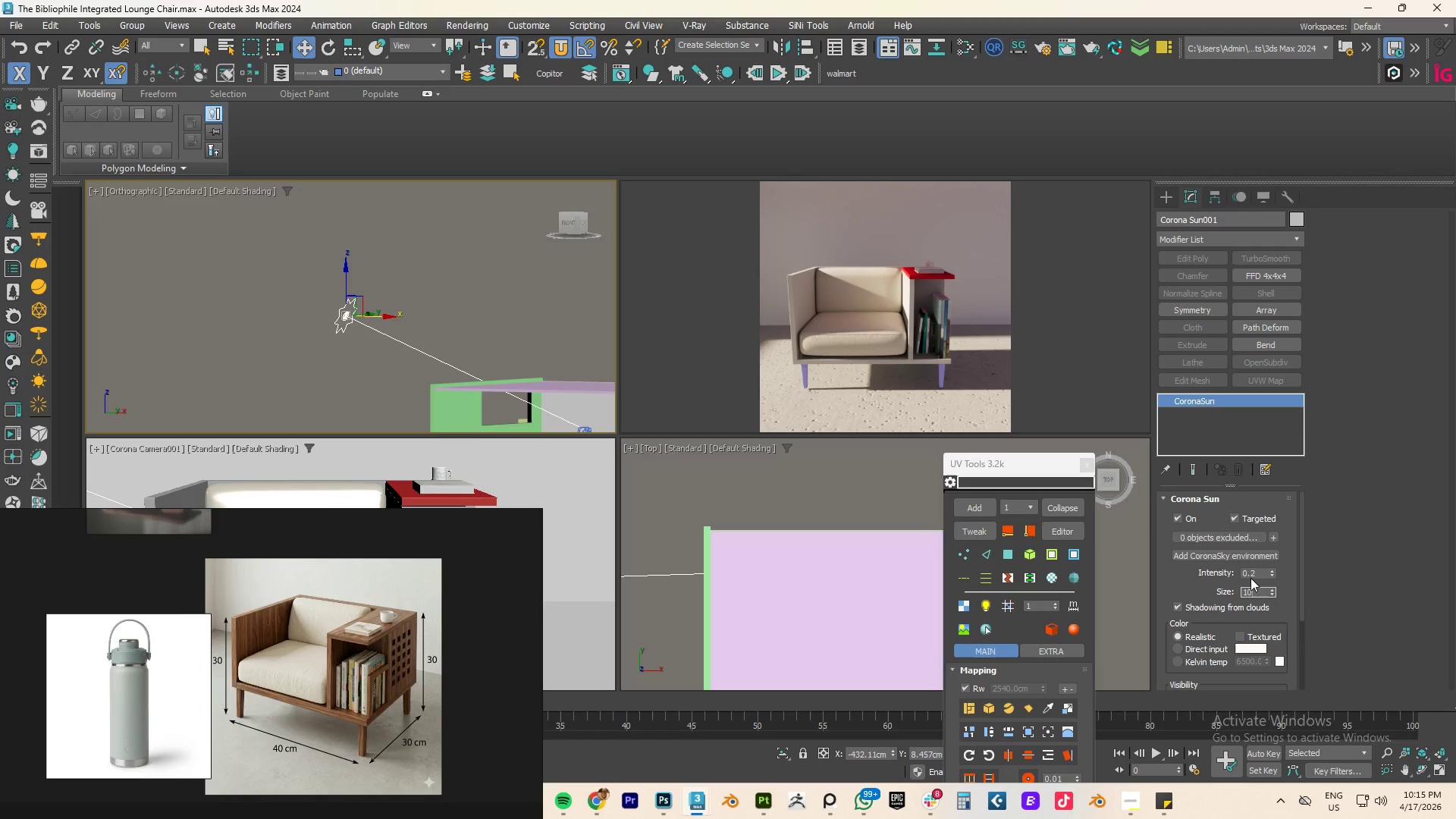 
key(NumpadEnter)
 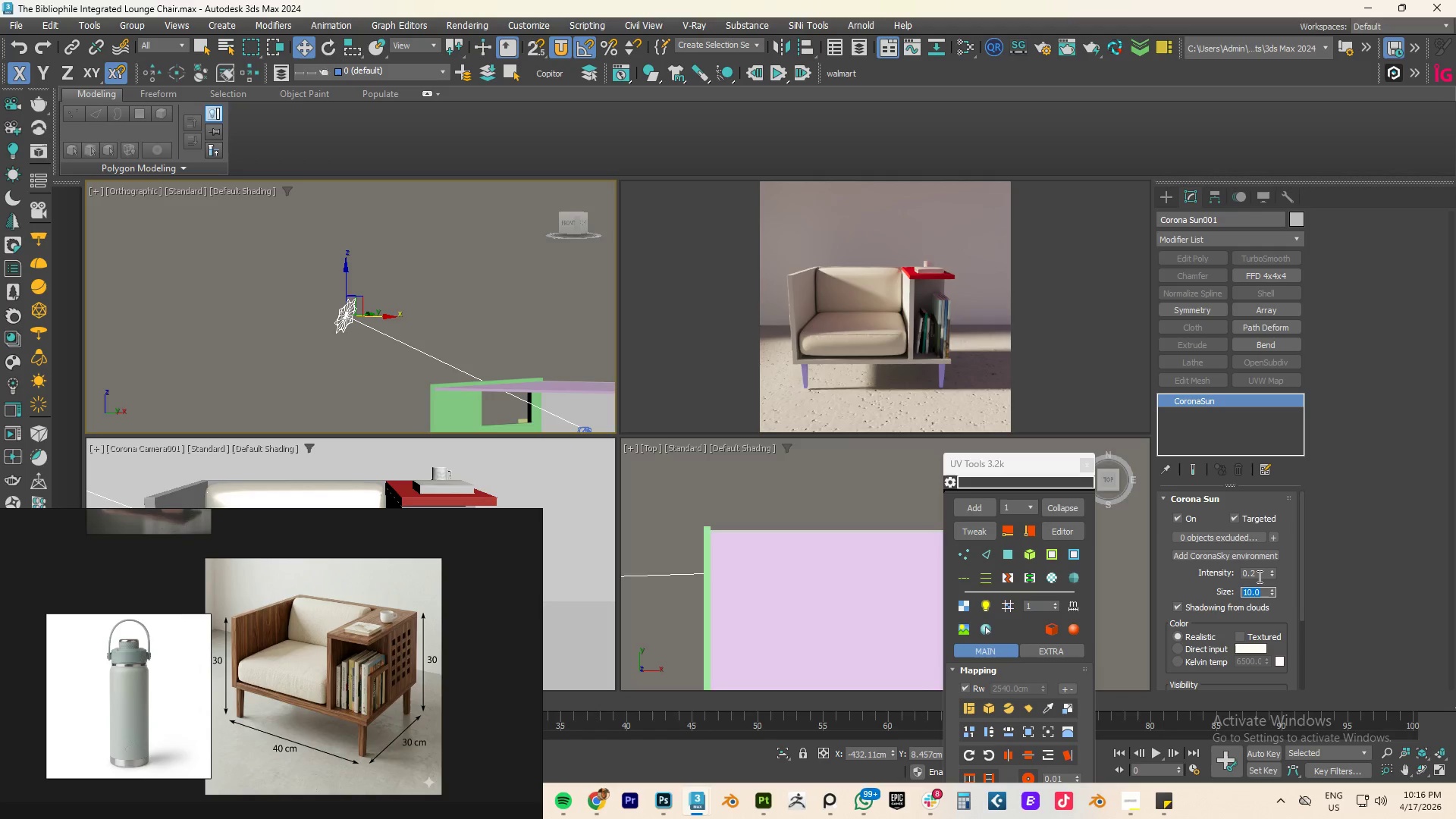 
wait(5.52)
 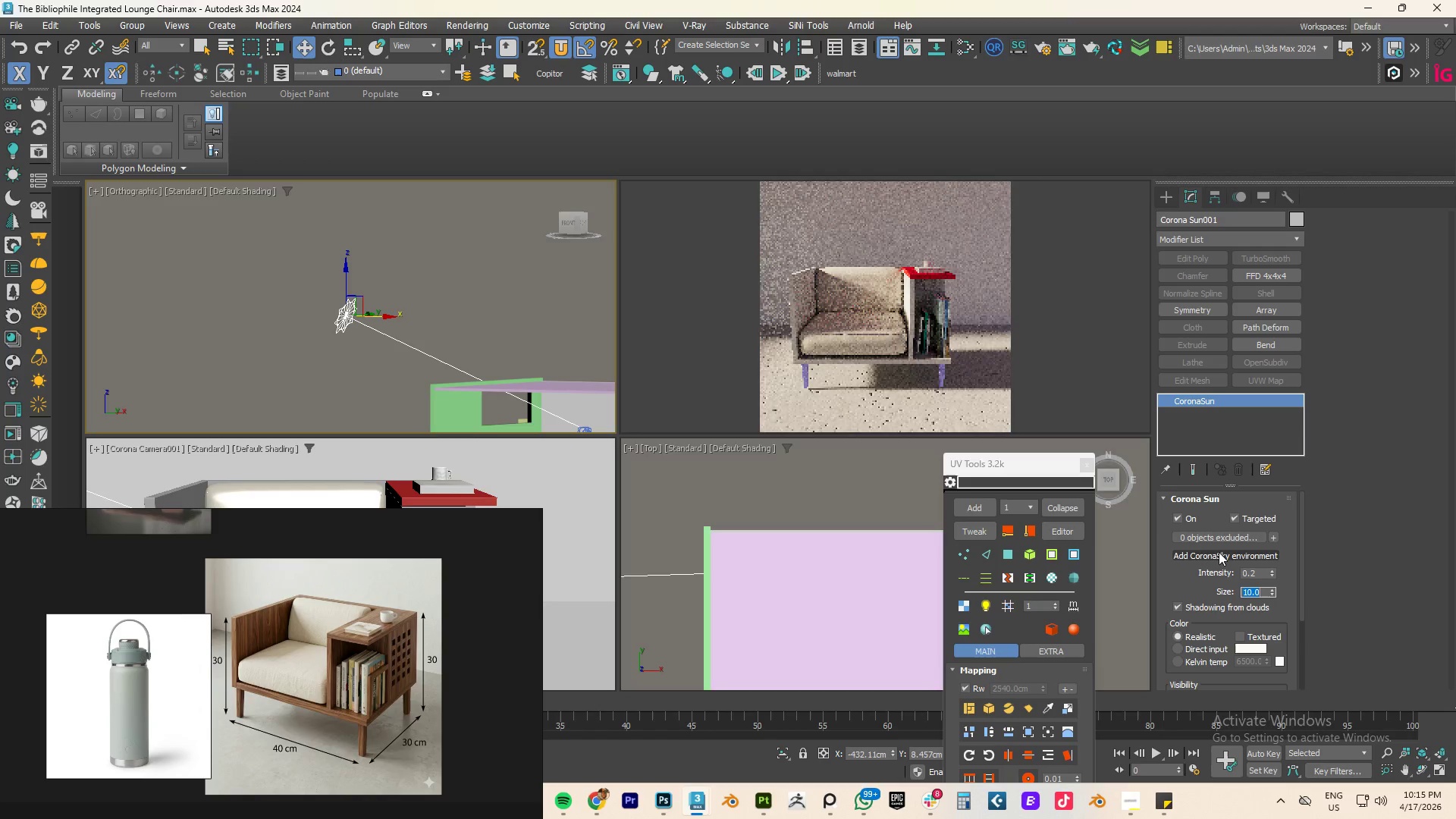 
double_click([1258, 575])
 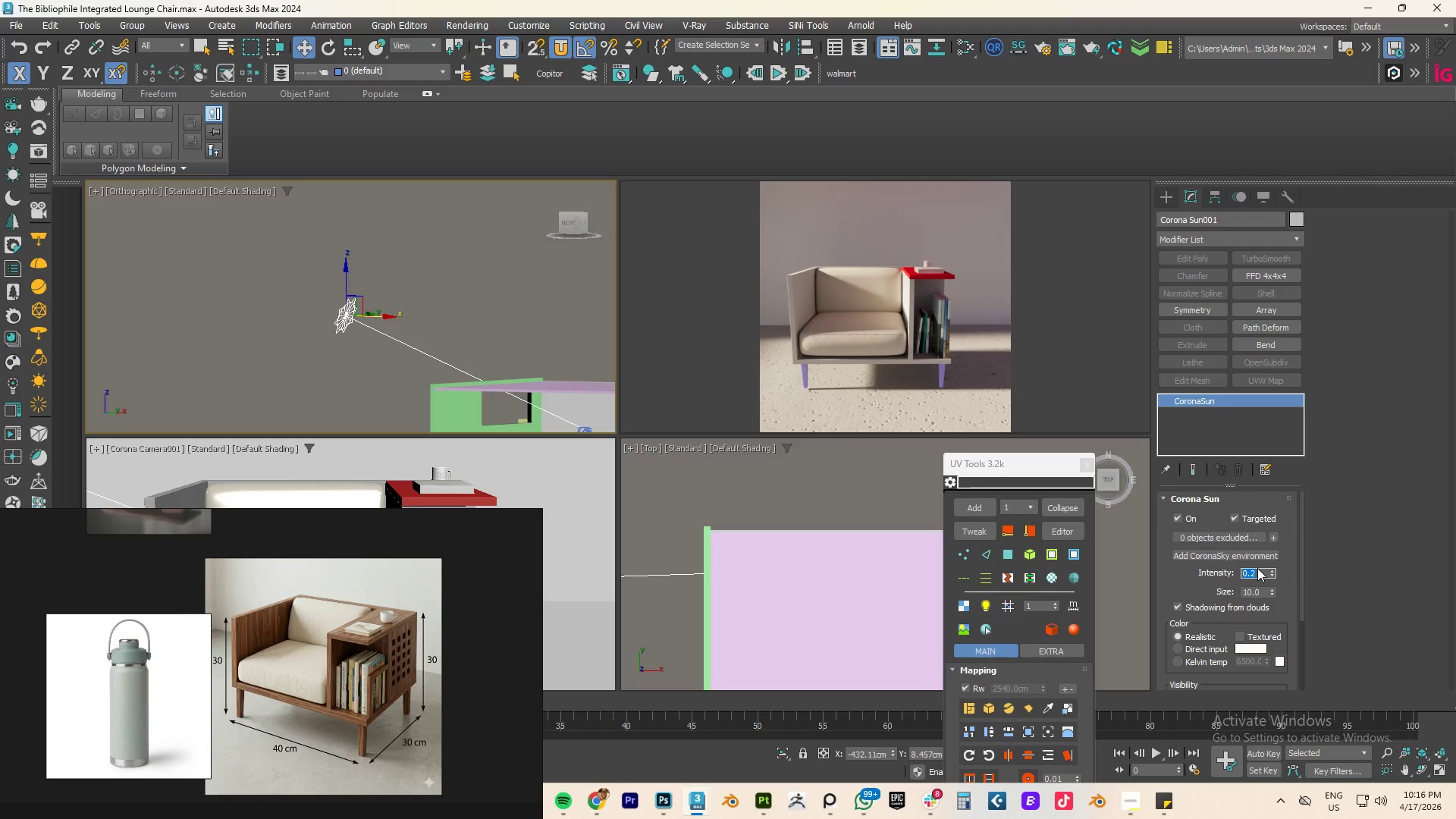 
key(NumpadDecimal)
 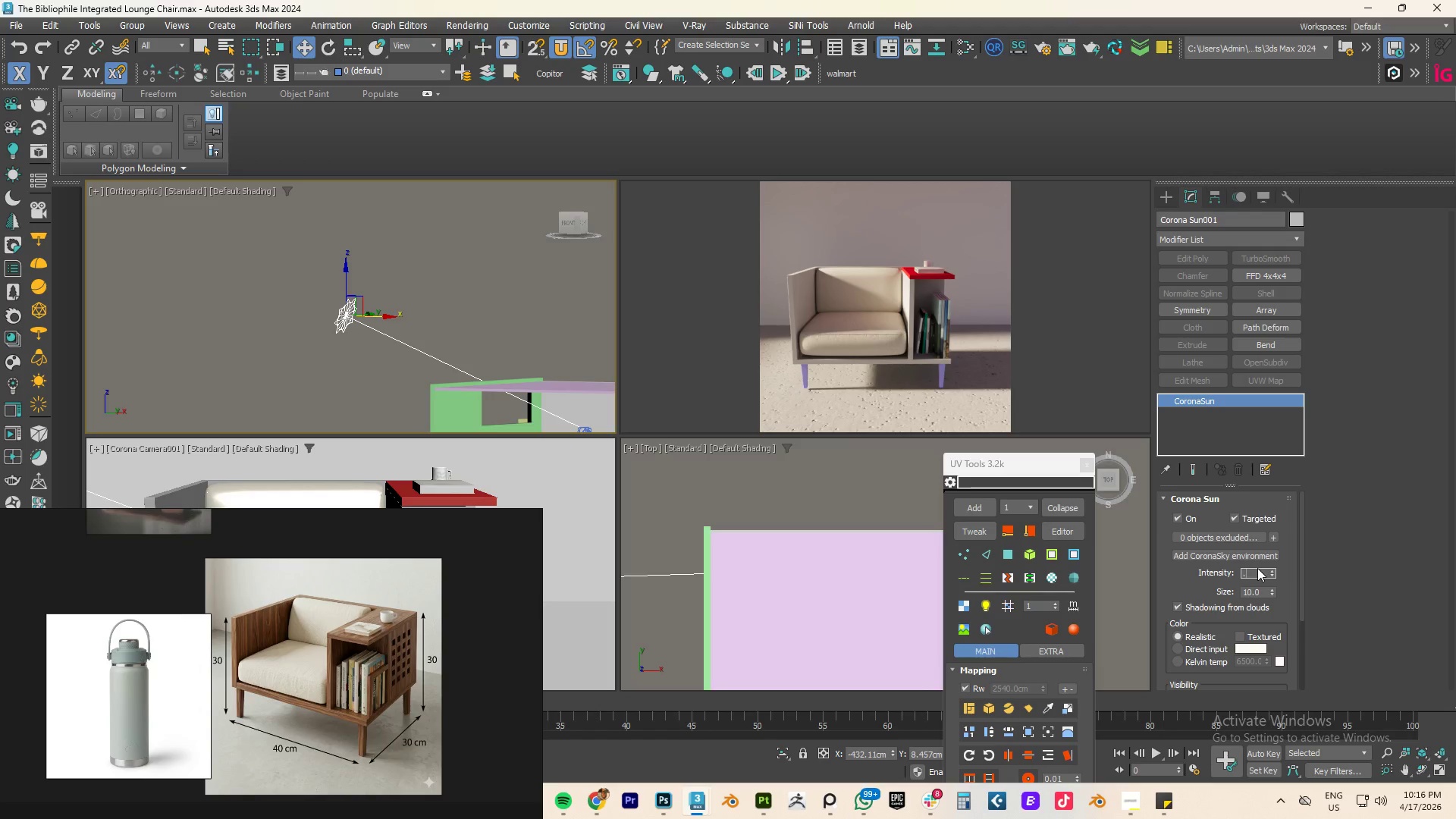 
key(Numpad1)
 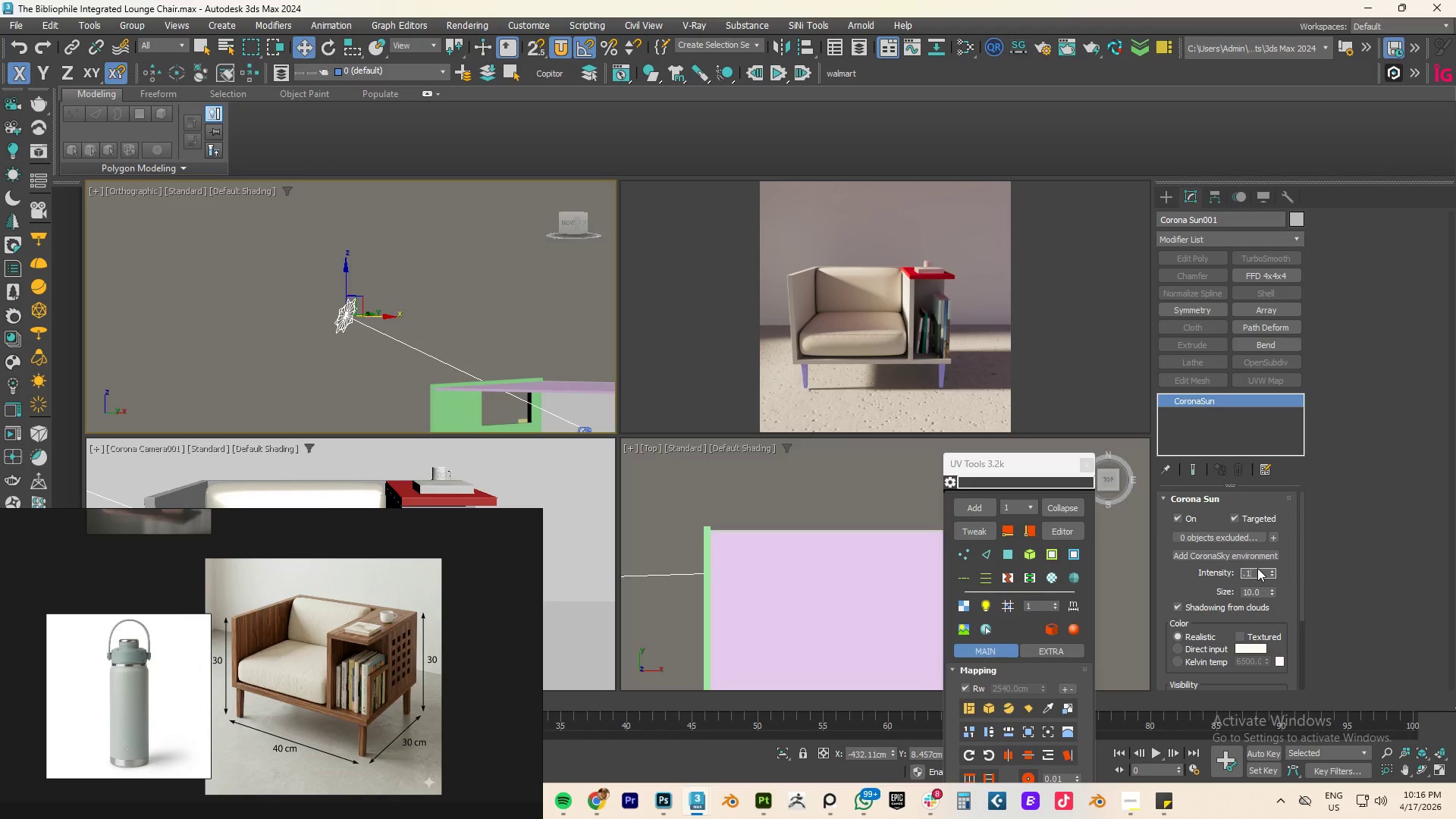 
key(NumpadEnter)
 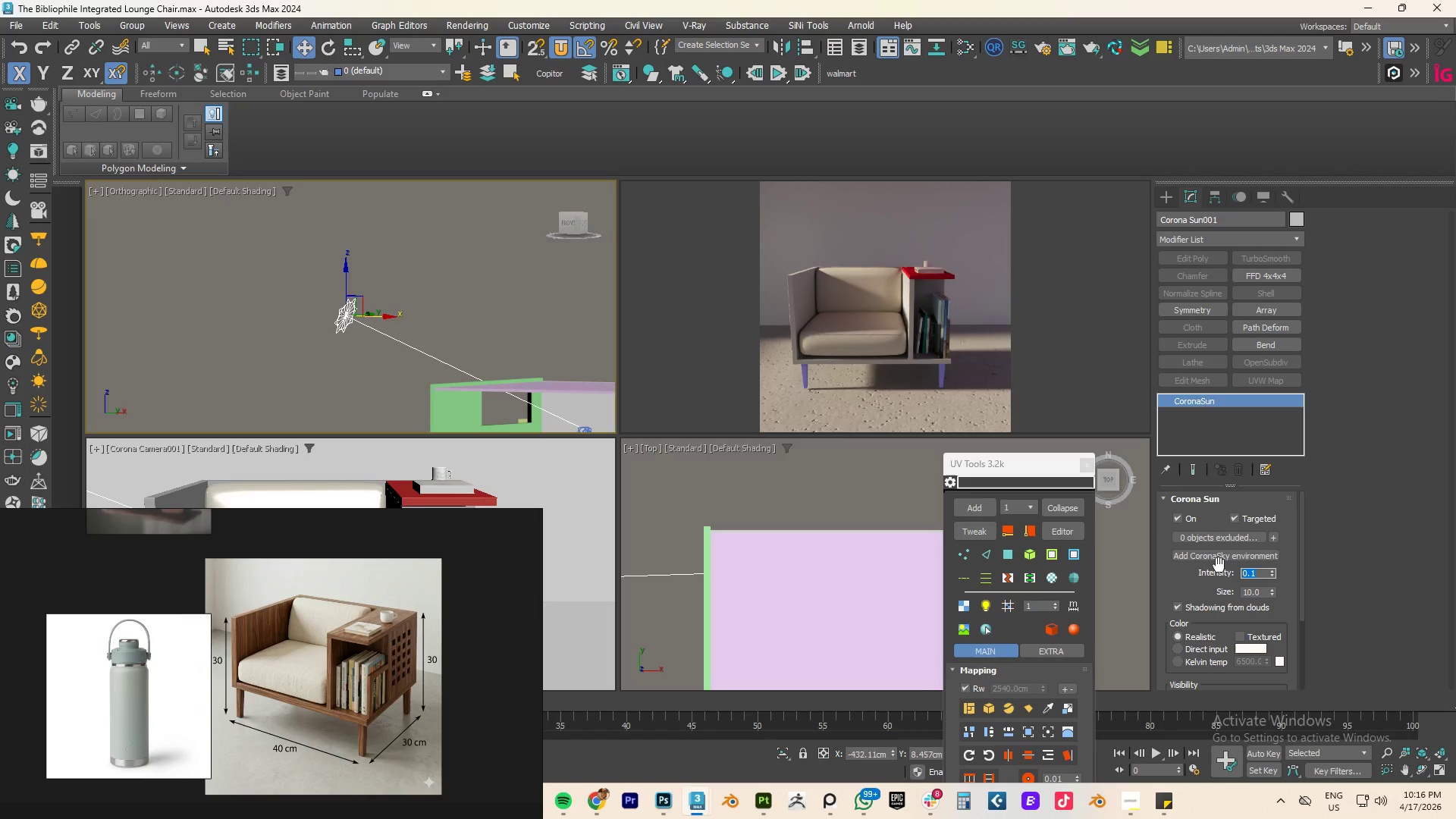 
wait(5.08)
 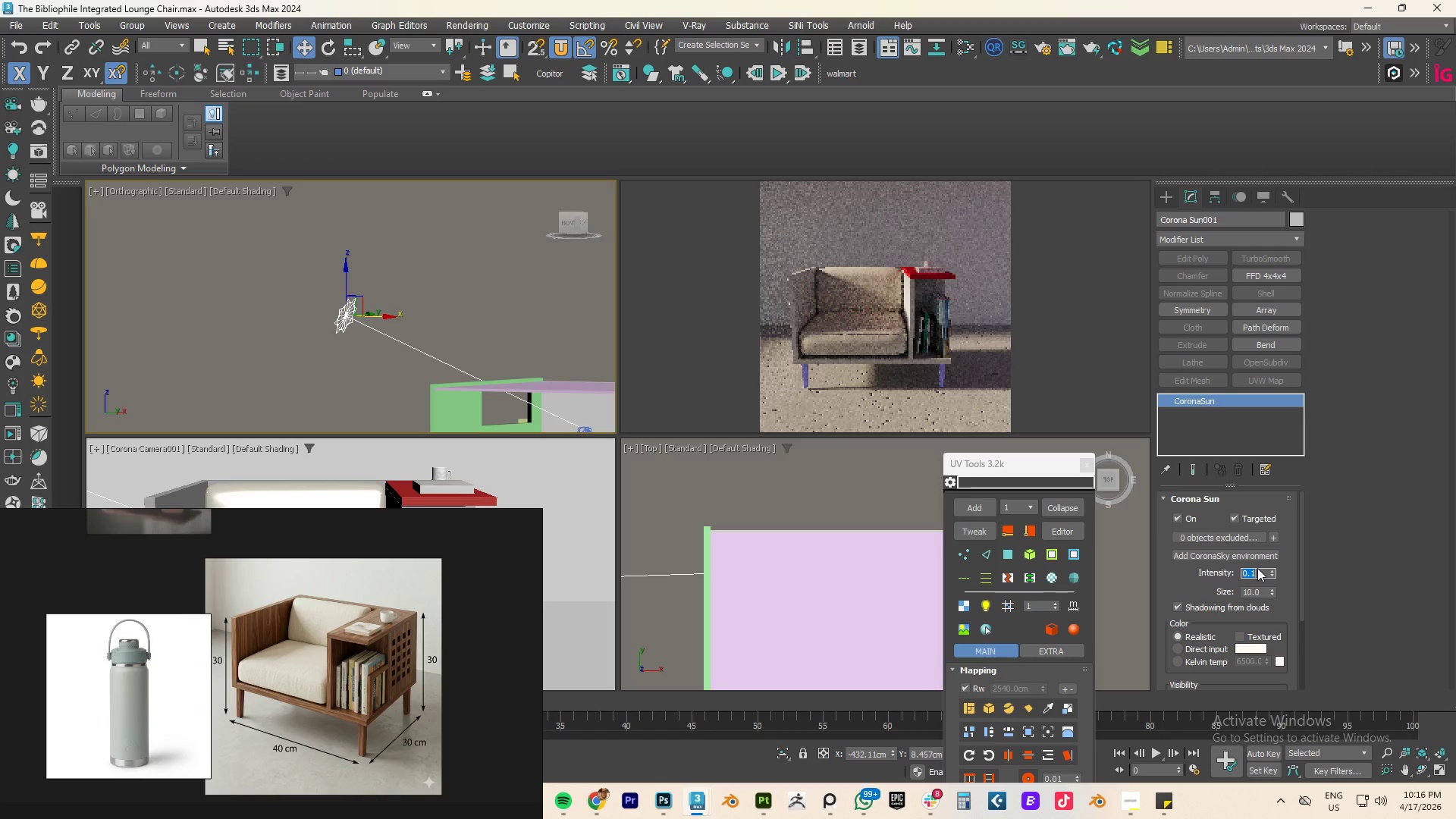 
key(NumpadDecimal)
 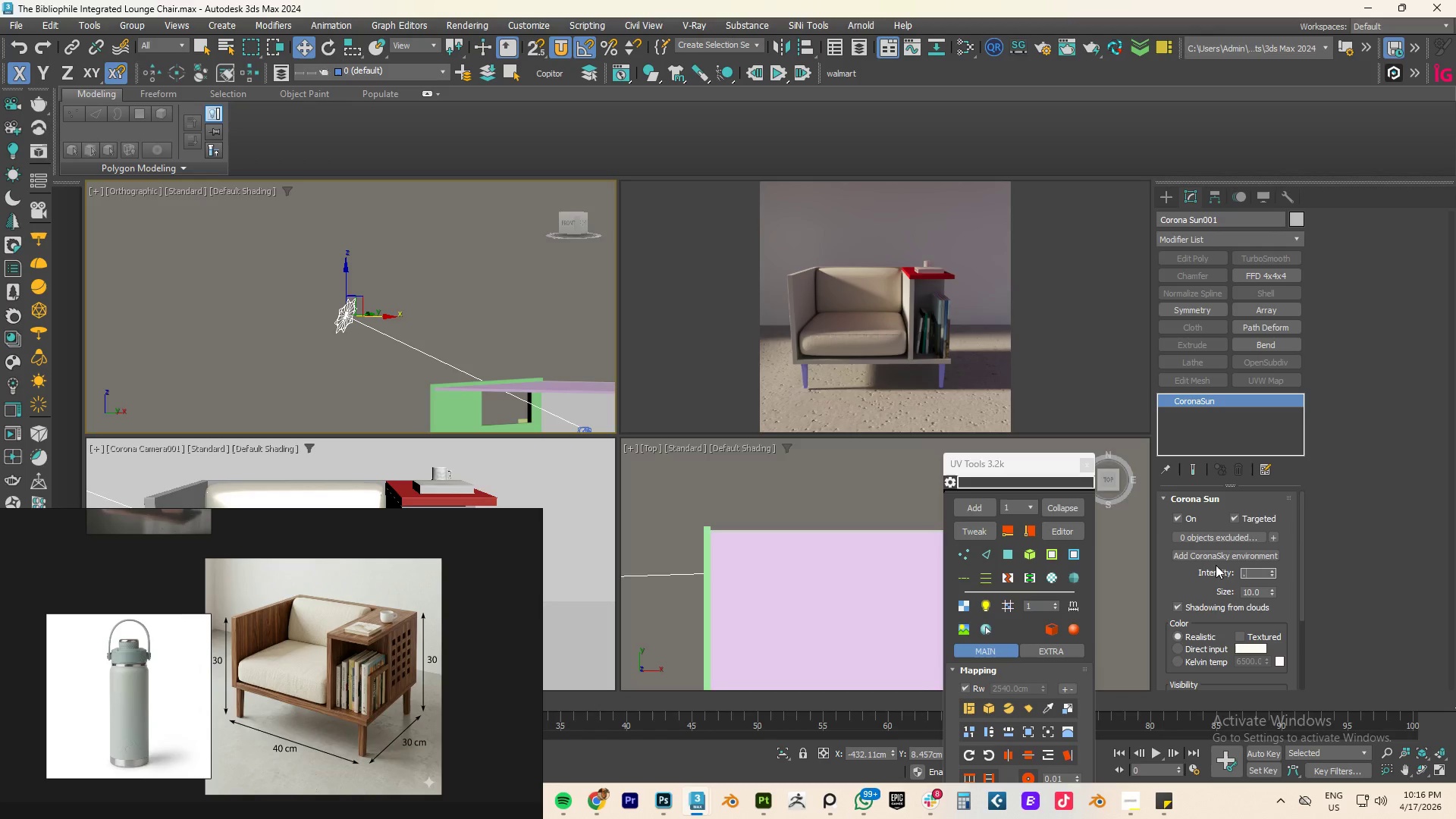 
key(Numpad2)
 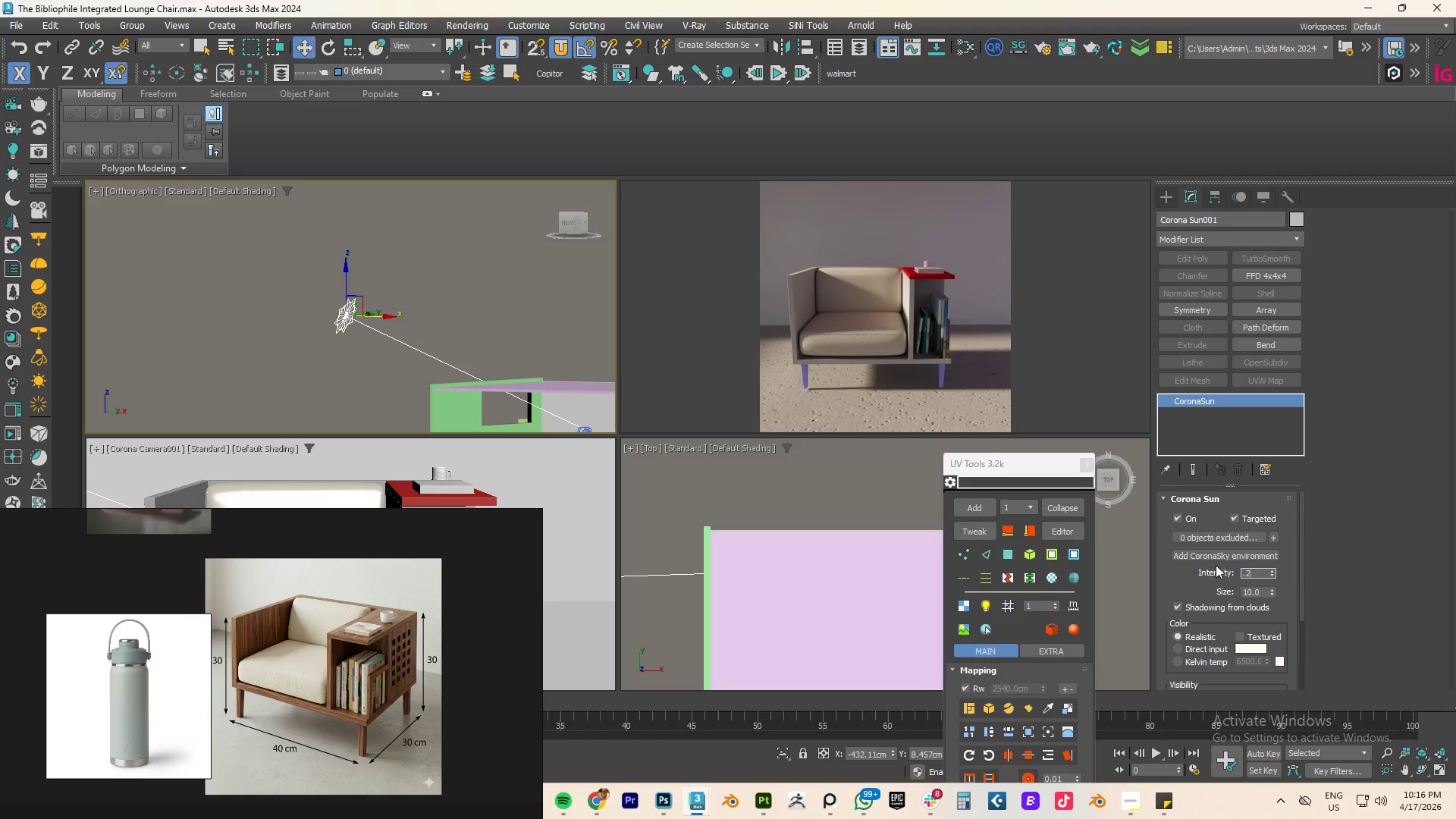 
key(NumpadEnter)
 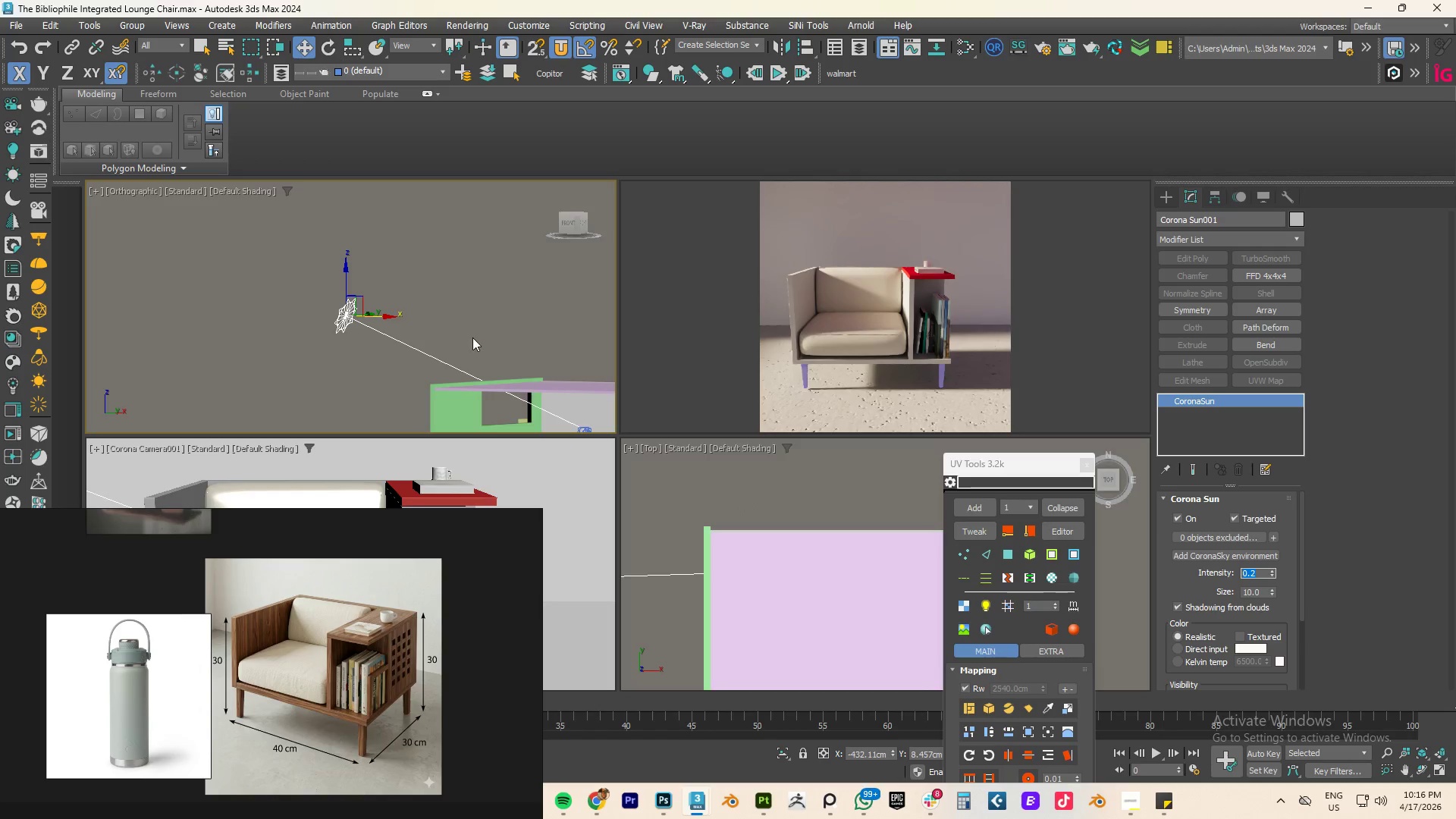 
hold_key(key=AltLeft, duration=1.33)
 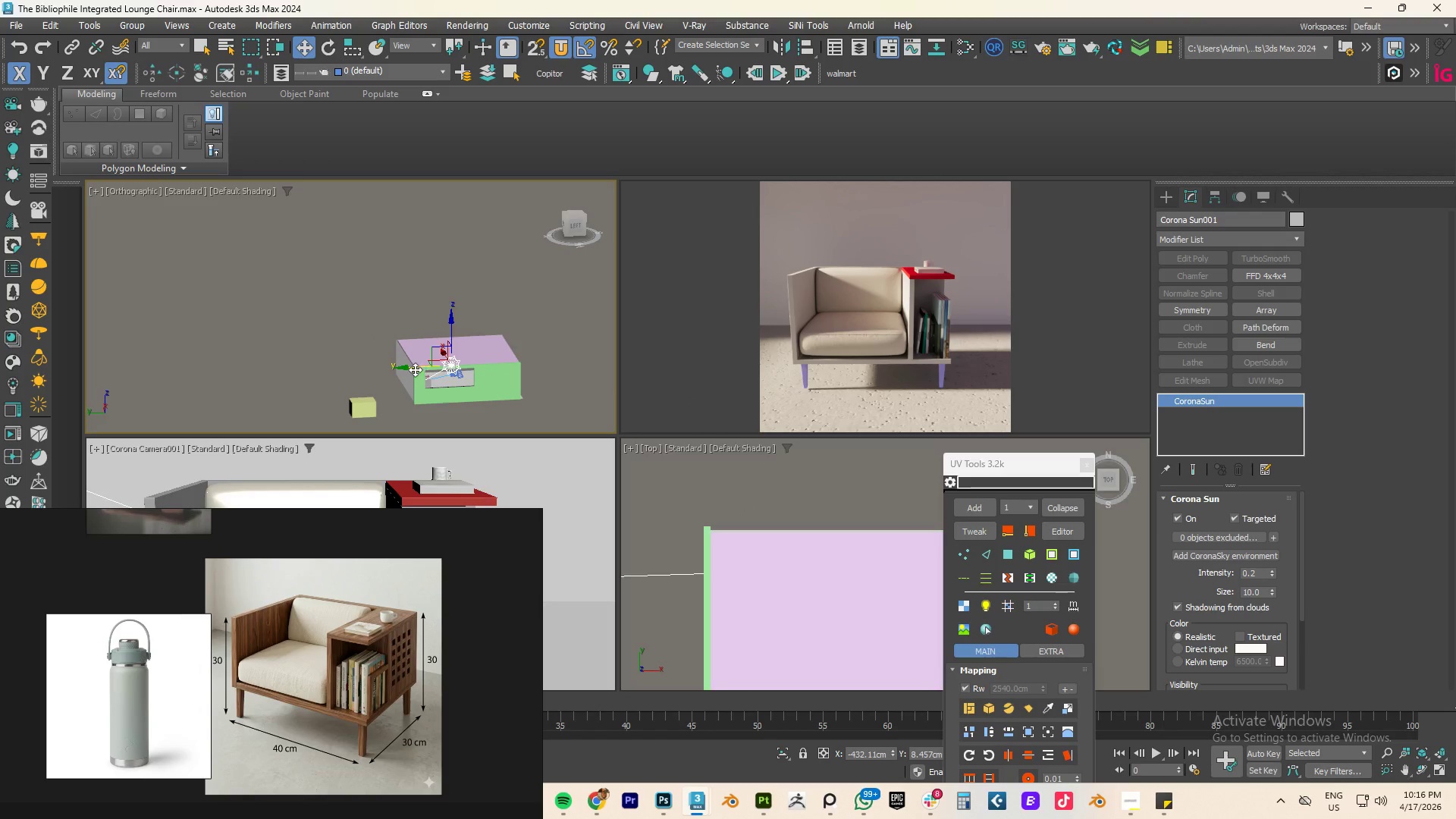 
scroll: coordinate [386, 367], scroll_direction: down, amount: 2.0
 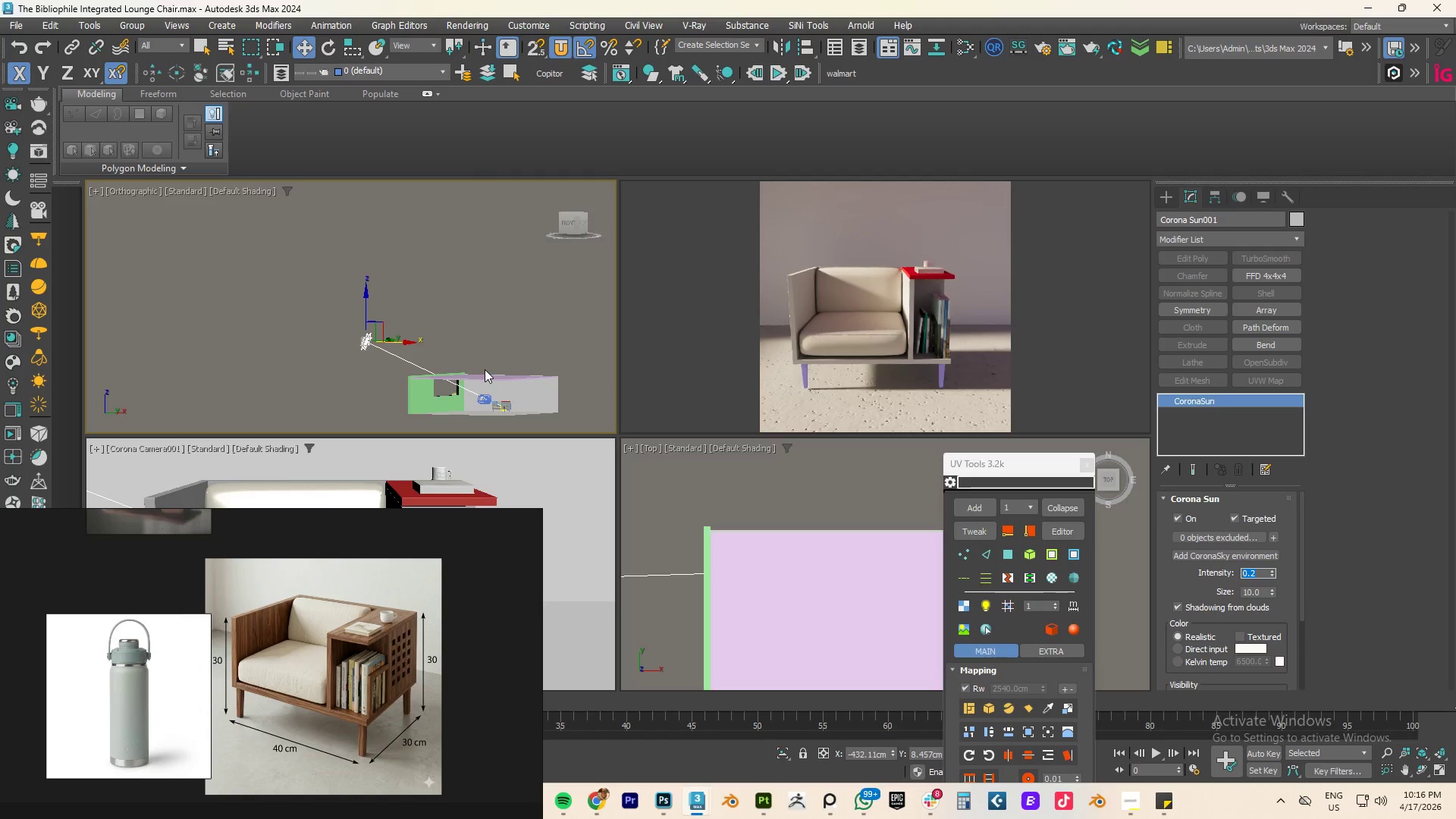 
left_click_drag(start_coordinate=[410, 369], to_coordinate=[463, 365])
 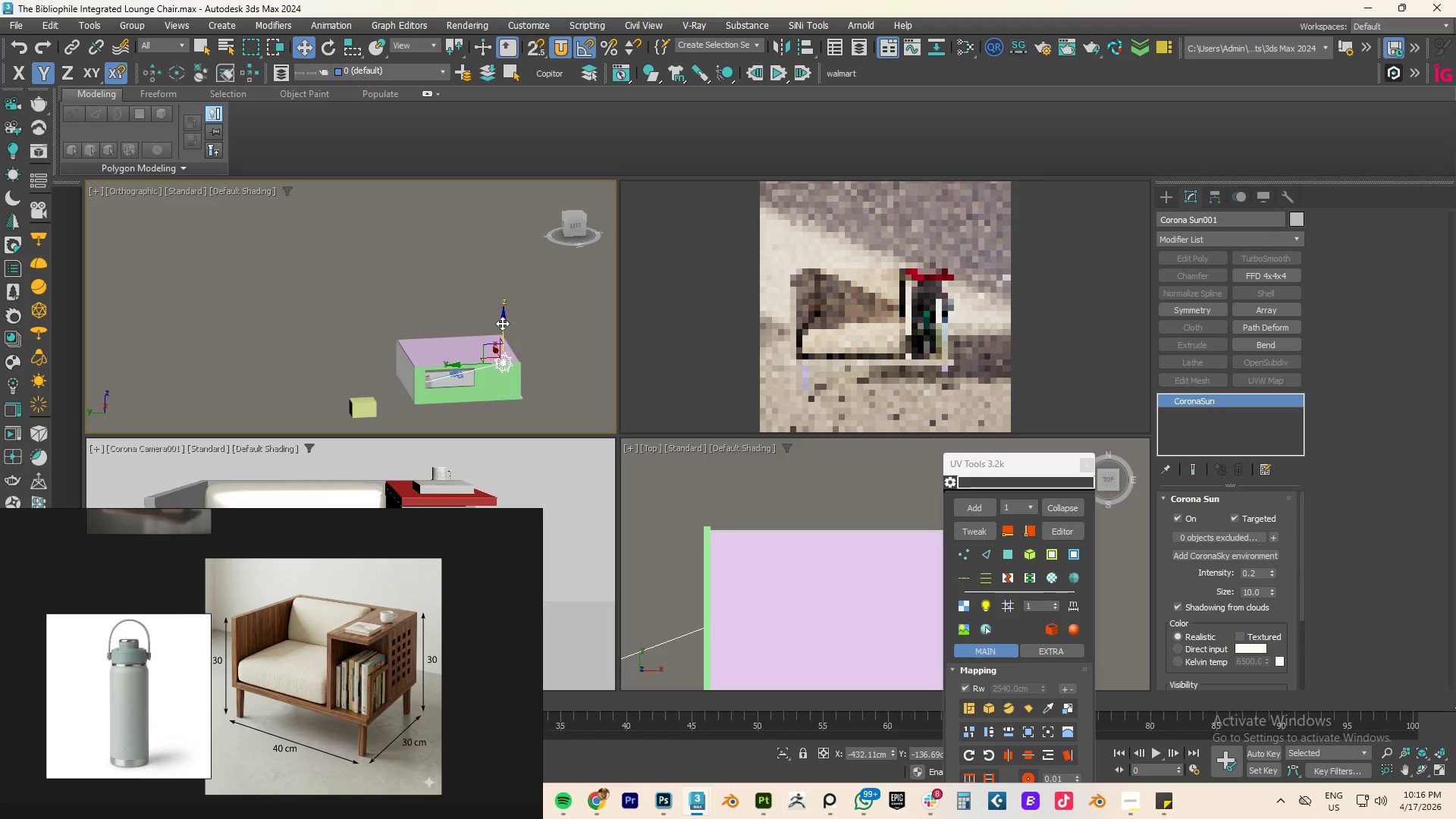 
left_click_drag(start_coordinate=[502, 323], to_coordinate=[500, 331])
 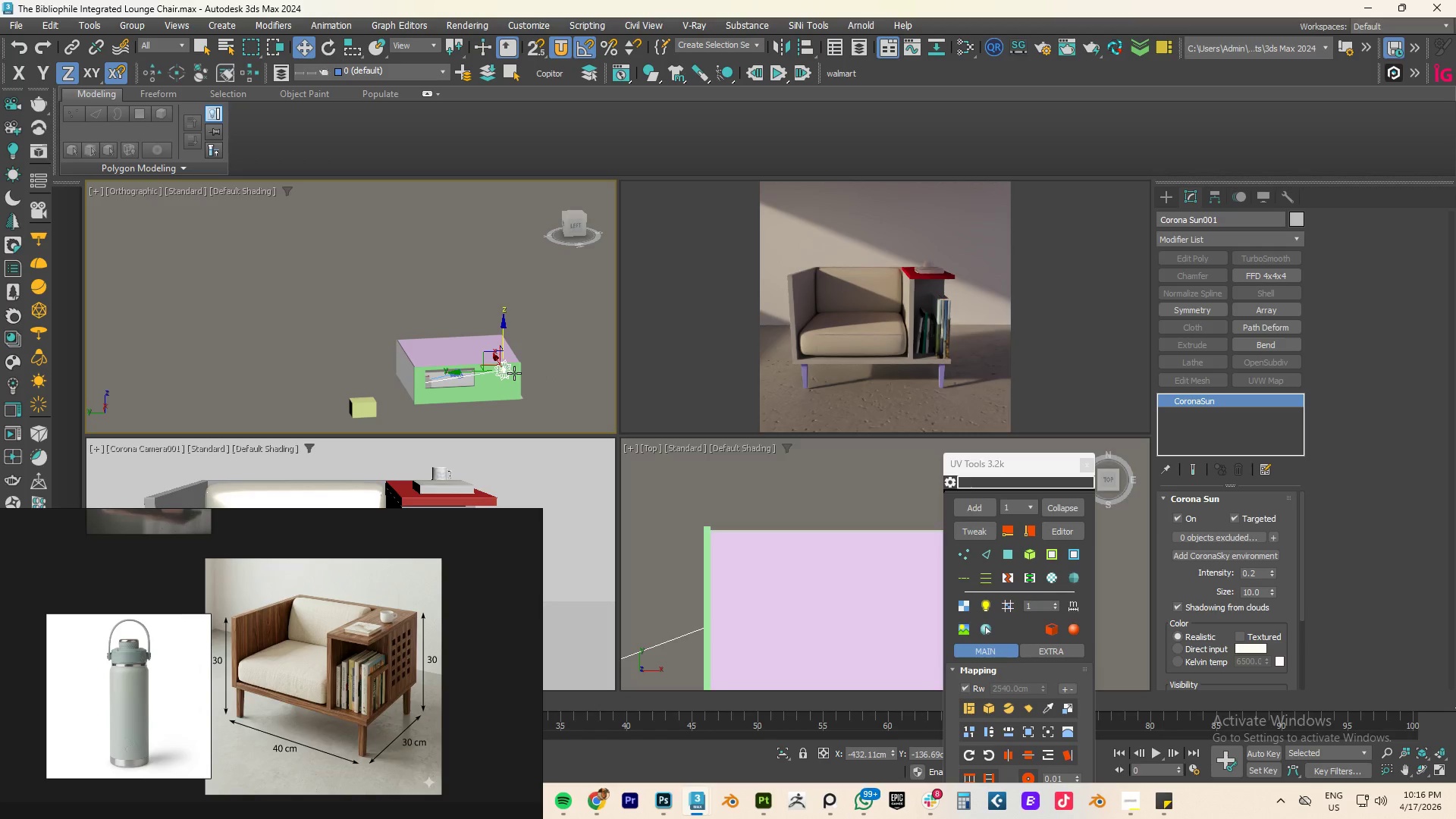 
hold_key(key=AltLeft, duration=3.52)
 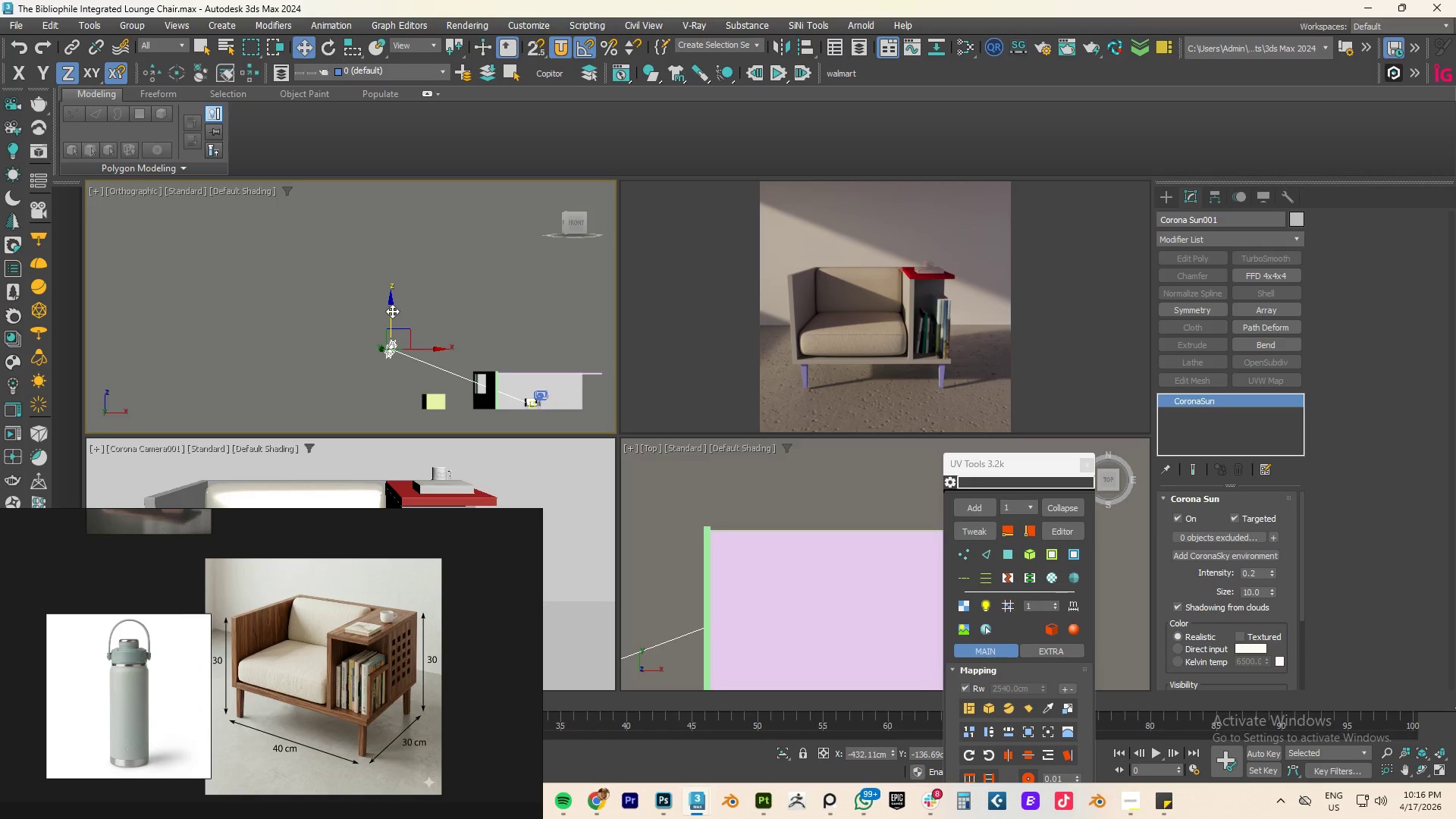 
left_click_drag(start_coordinate=[391, 311], to_coordinate=[390, 303])
 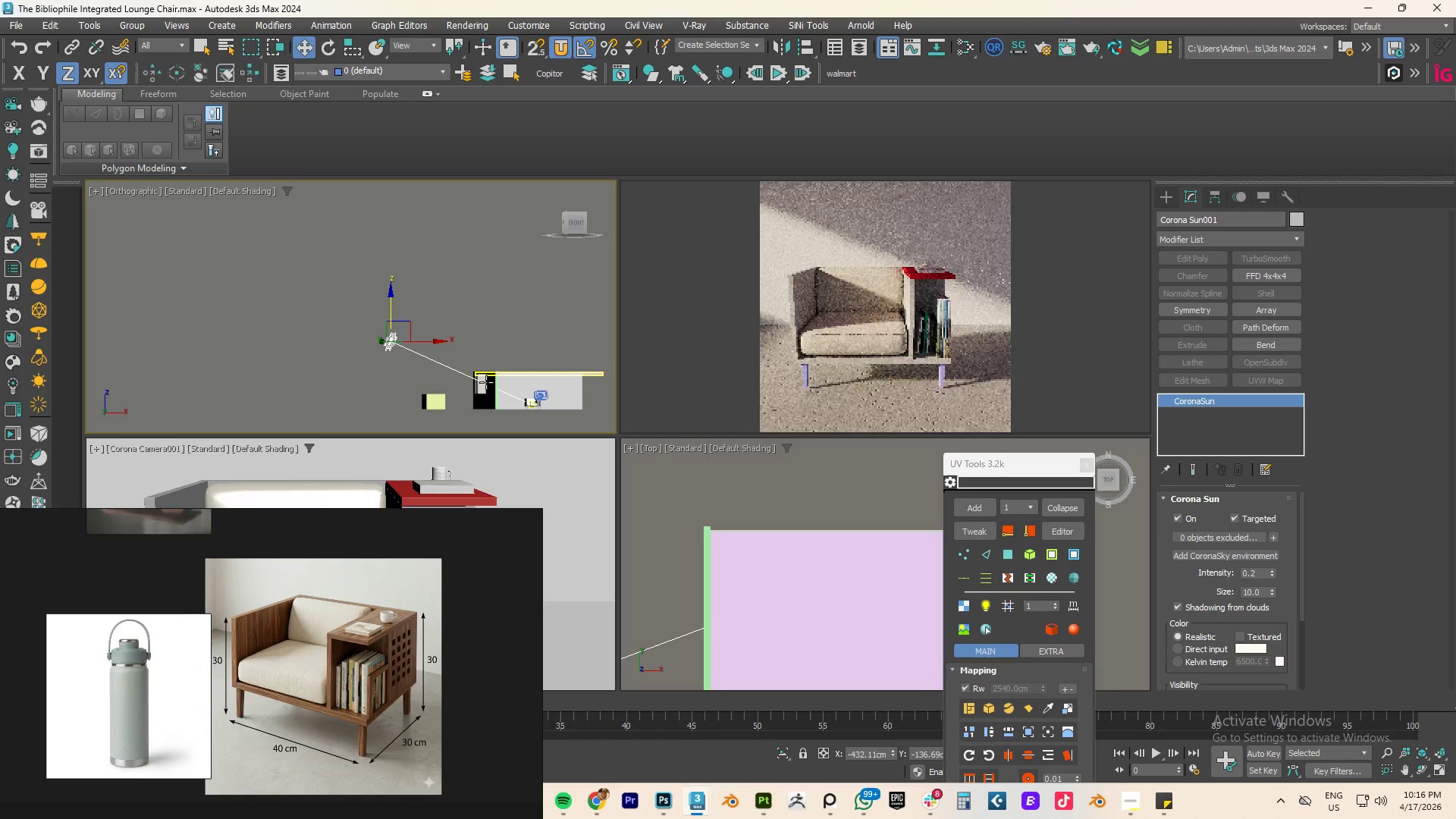 
scroll: coordinate [318, 671], scroll_direction: none, amount: 0.0
 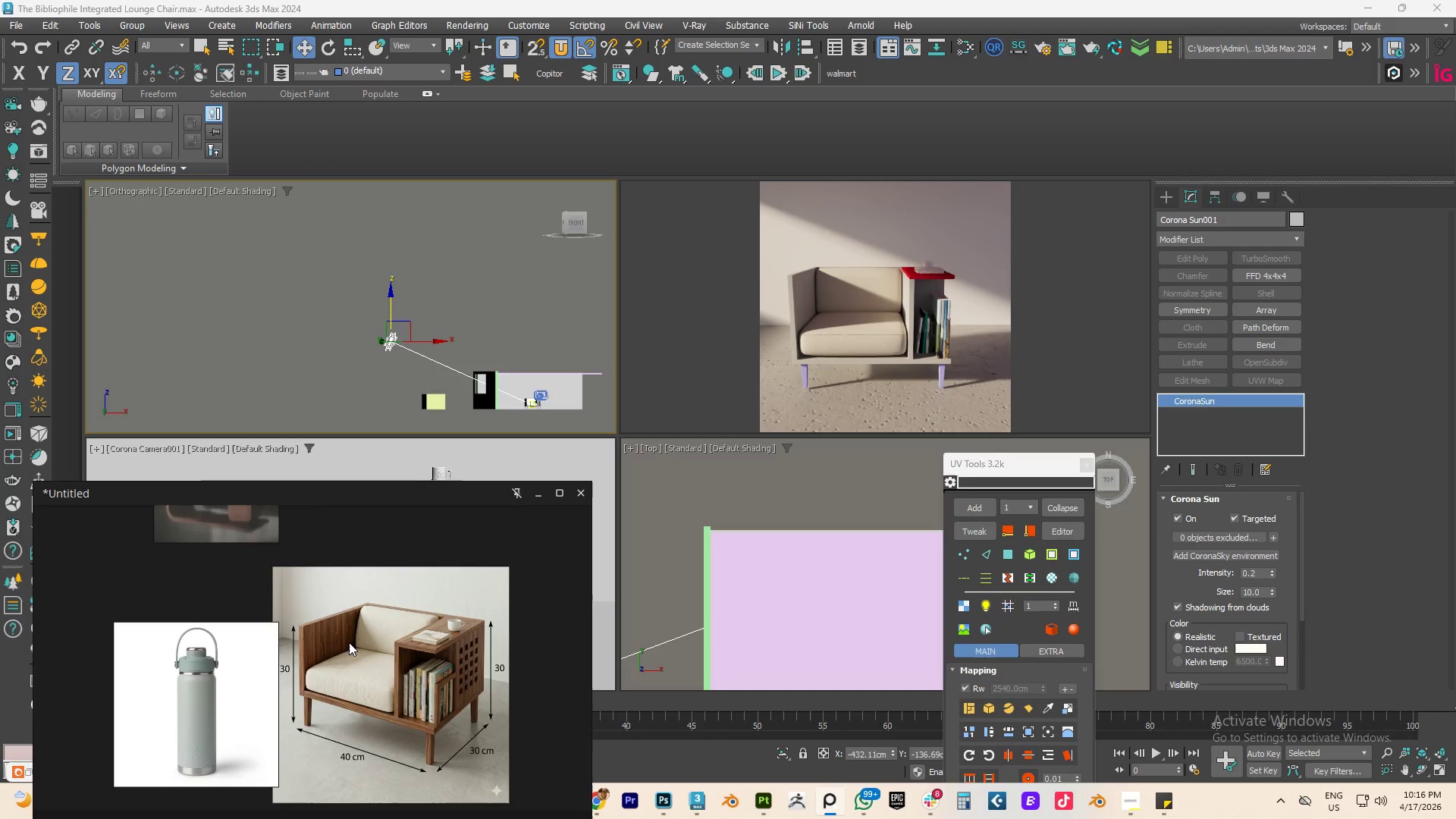 
left_click_drag(start_coordinate=[353, 642], to_coordinate=[466, 625])
 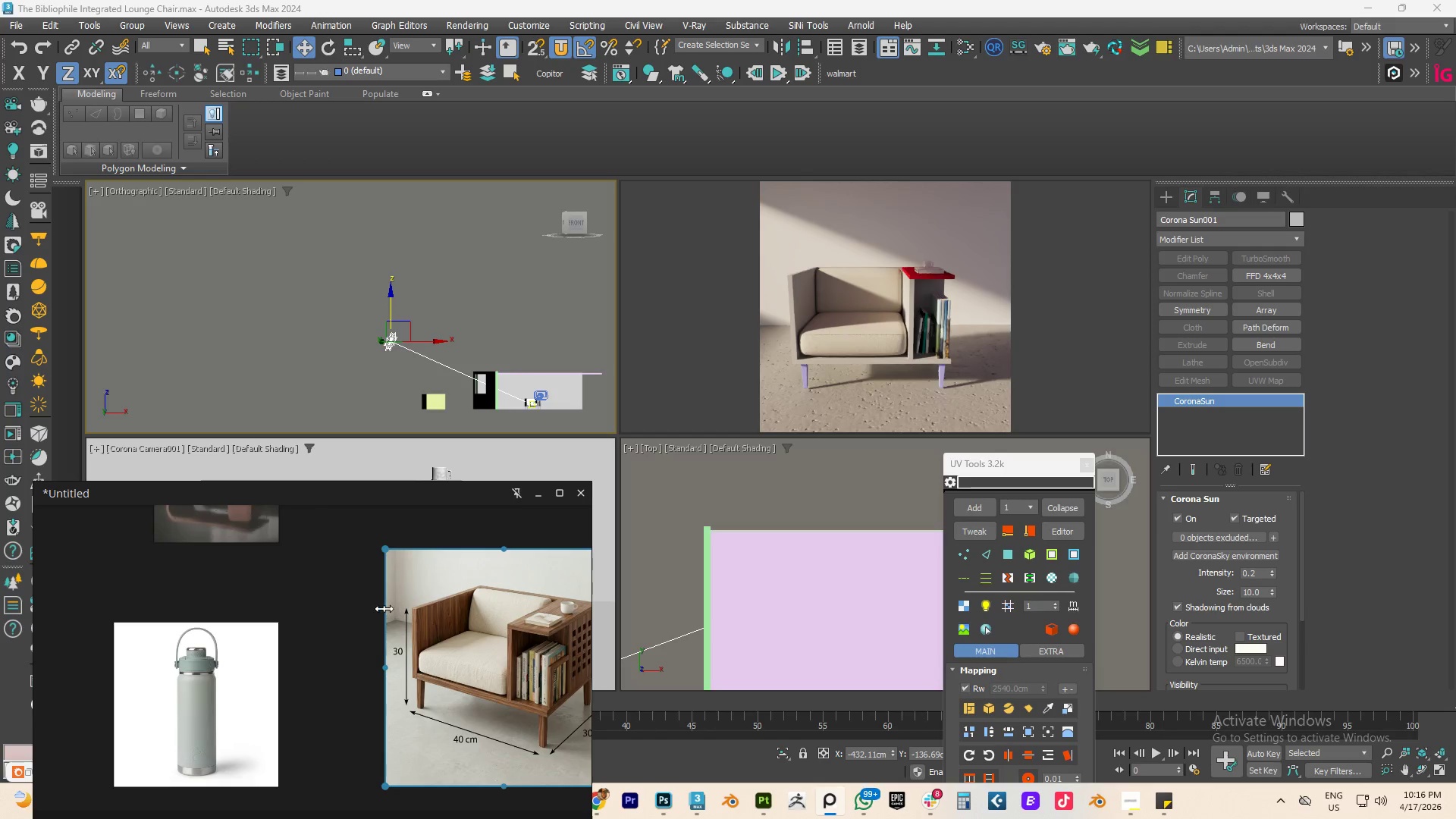 
scroll: coordinate [384, 609], scroll_direction: up, amount: 4.0
 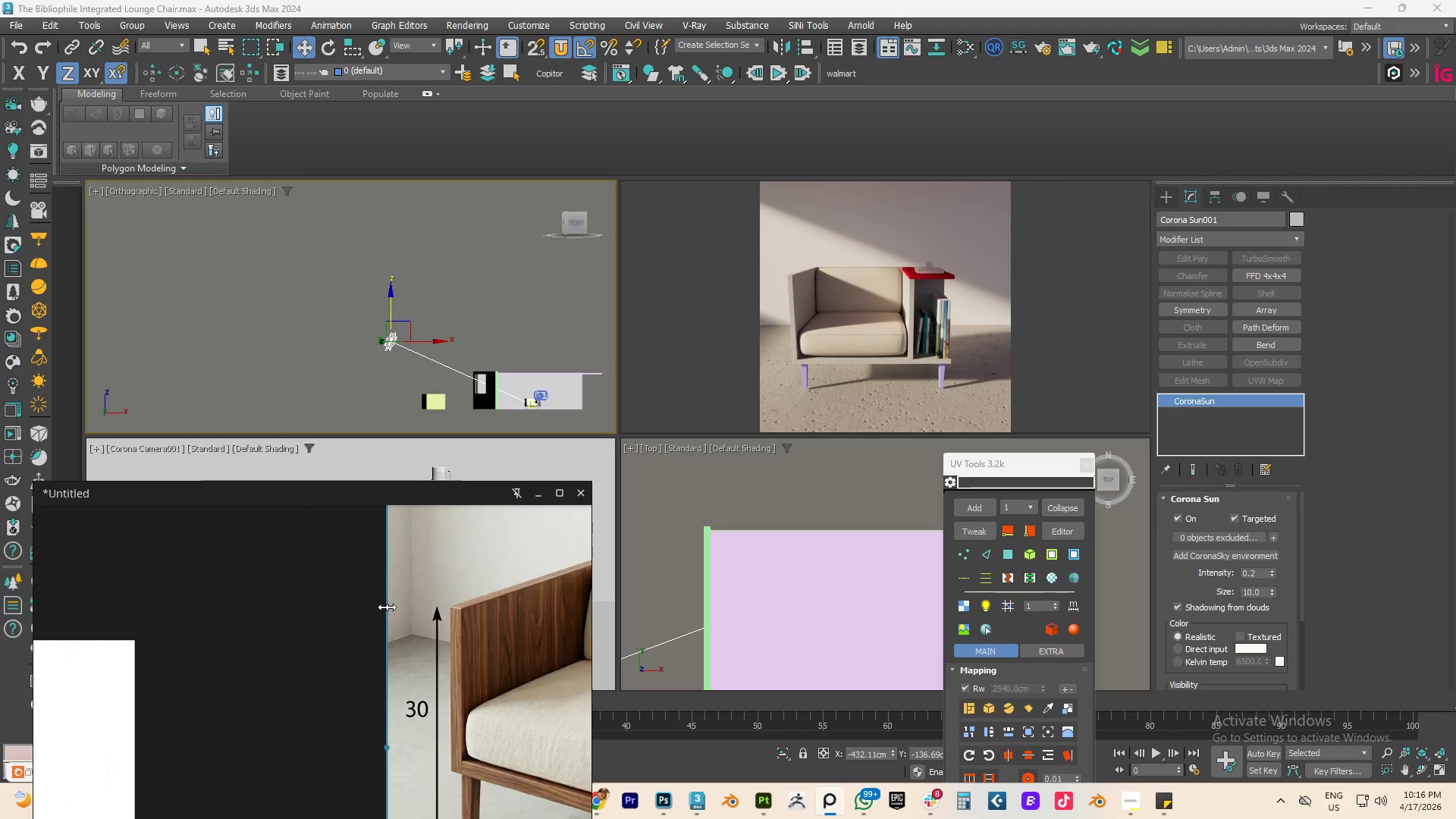 
scroll: coordinate [523, 373], scroll_direction: down, amount: 6.0
 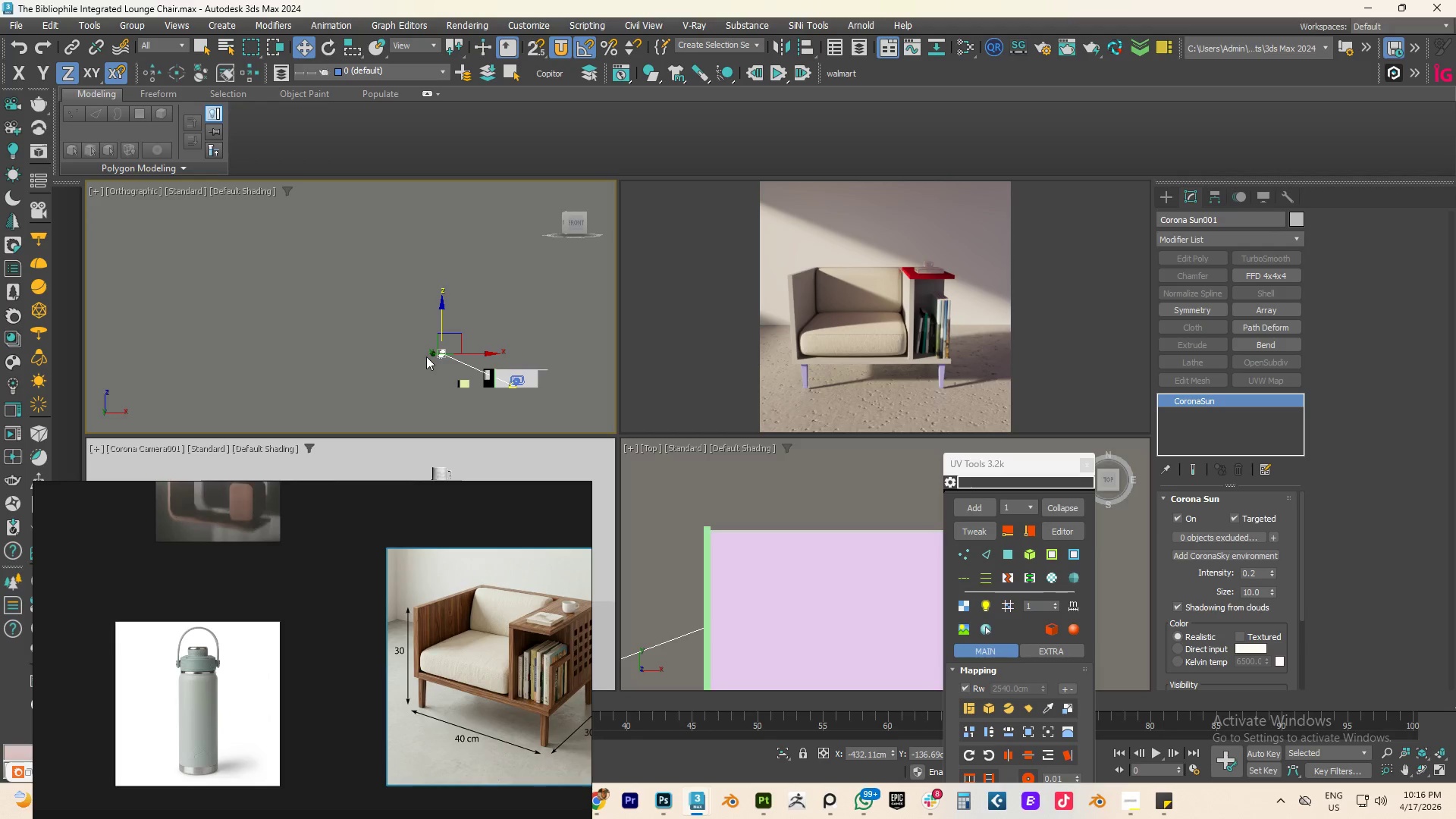 
left_click_drag(start_coordinate=[432, 353], to_coordinate=[495, 367])
 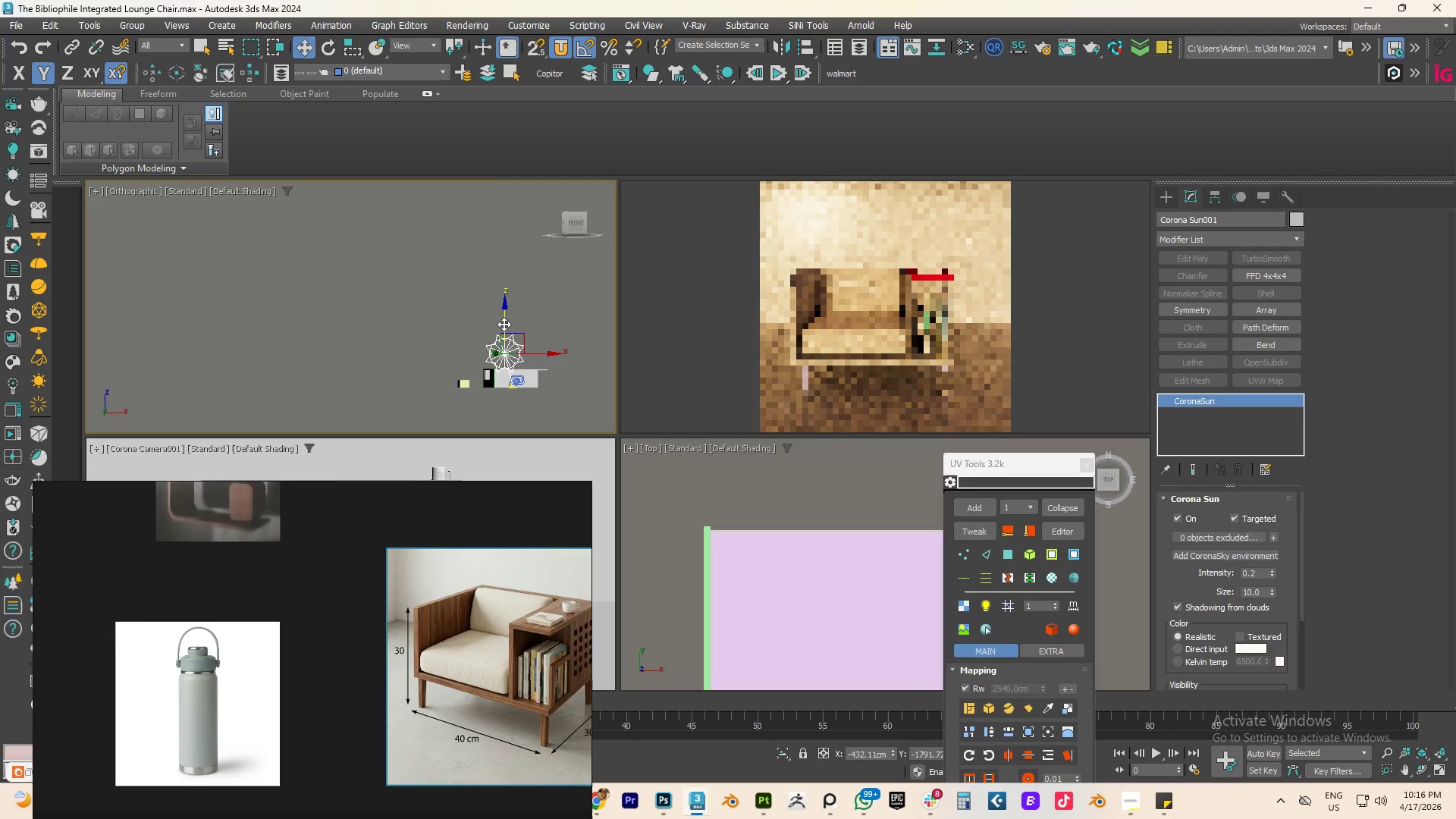 
left_click_drag(start_coordinate=[504, 324], to_coordinate=[497, 315])
 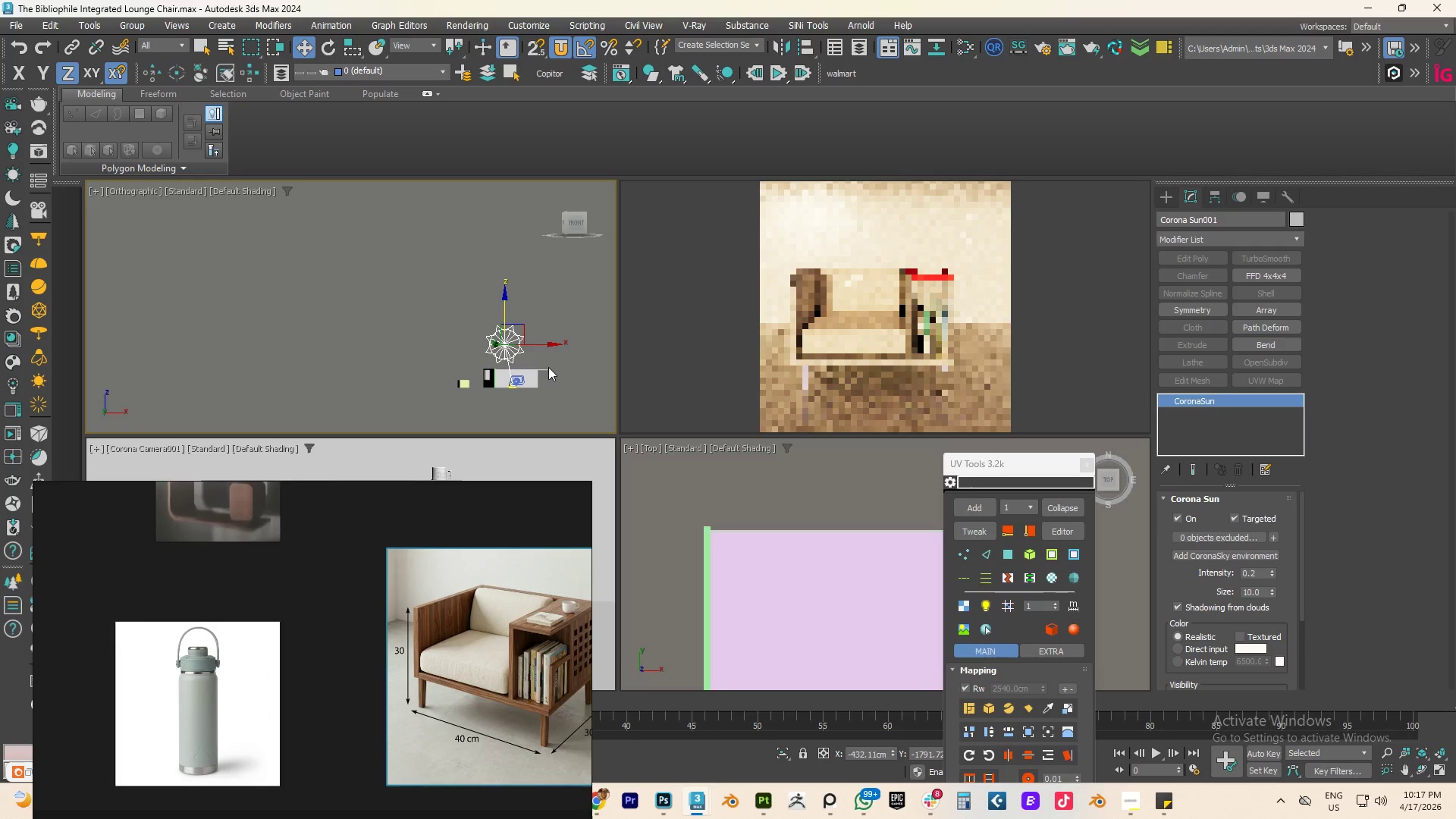 
hold_key(key=AltLeft, duration=0.89)
 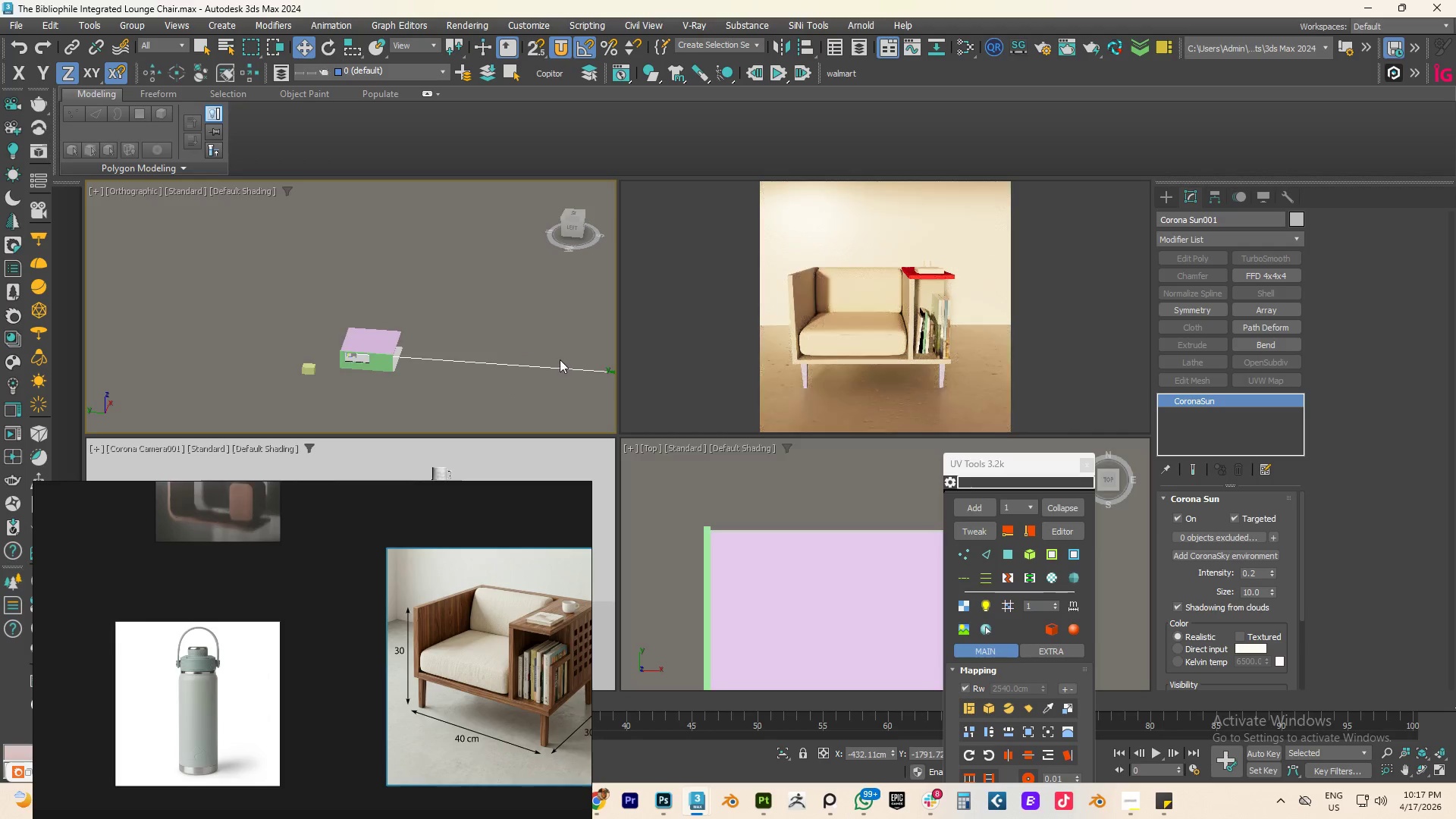 
scroll: coordinate [559, 359], scroll_direction: down, amount: 3.0
 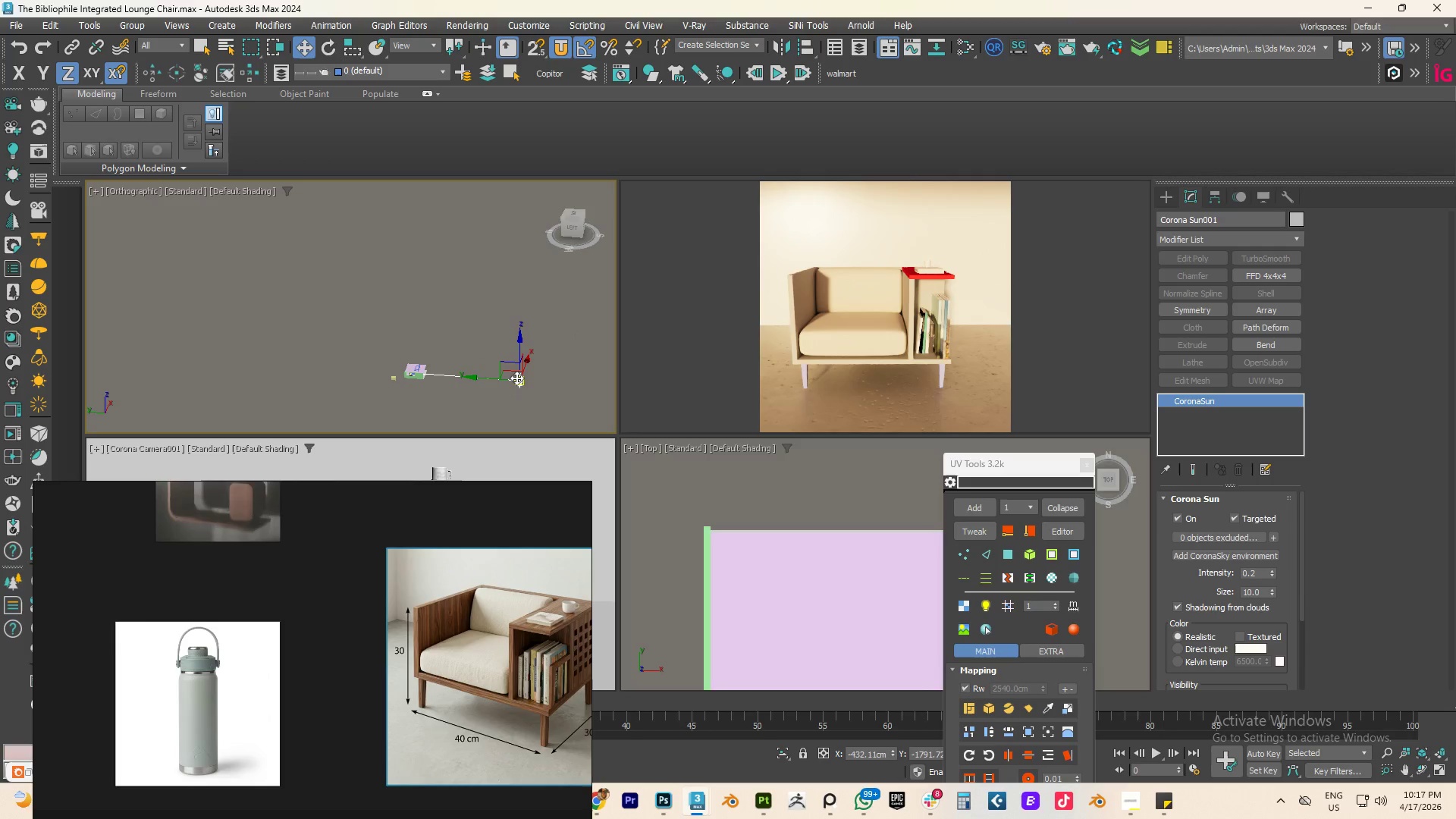 
left_click_drag(start_coordinate=[527, 360], to_coordinate=[516, 374])
 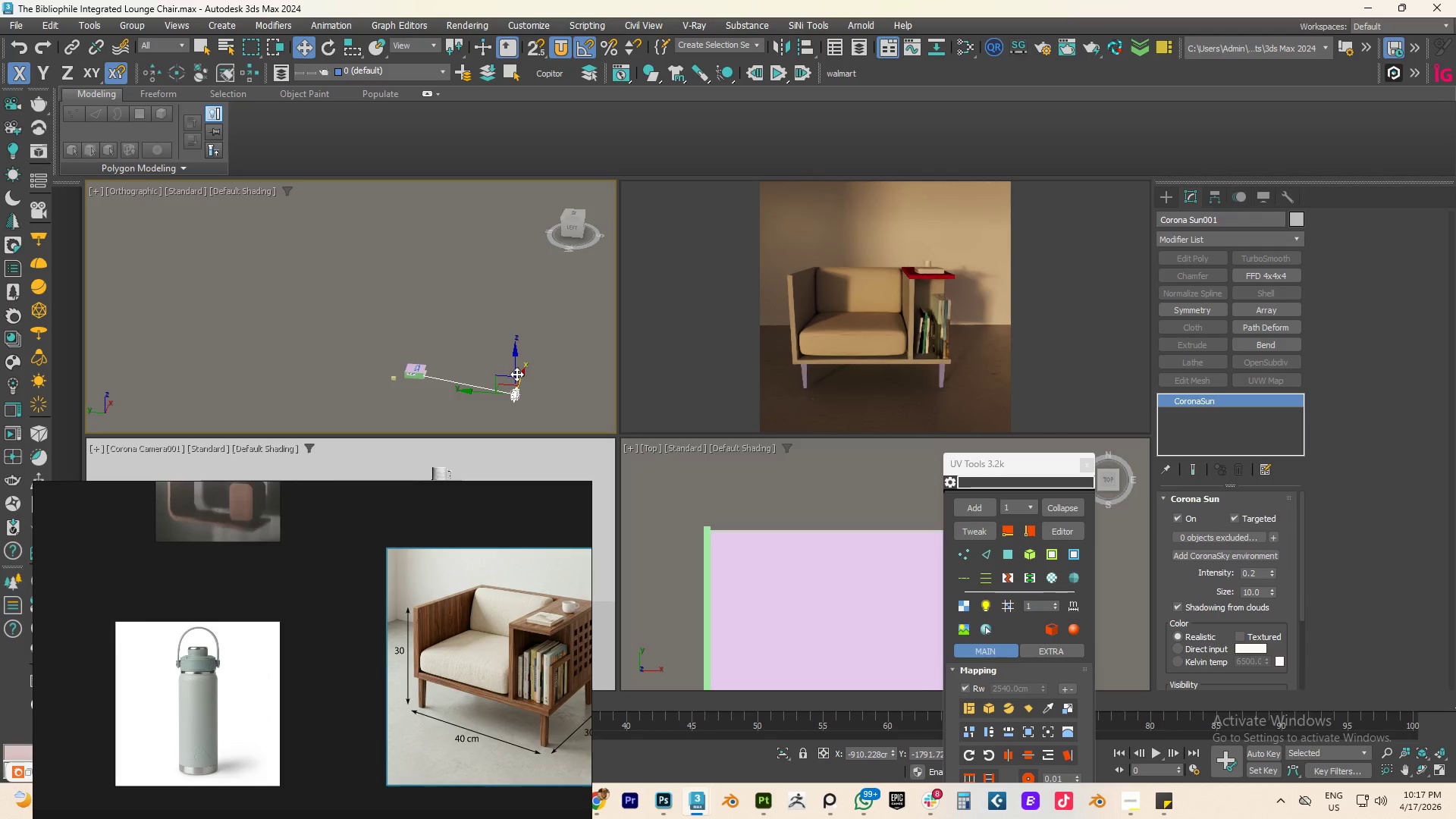 
left_click_drag(start_coordinate=[510, 358], to_coordinate=[508, 343])
 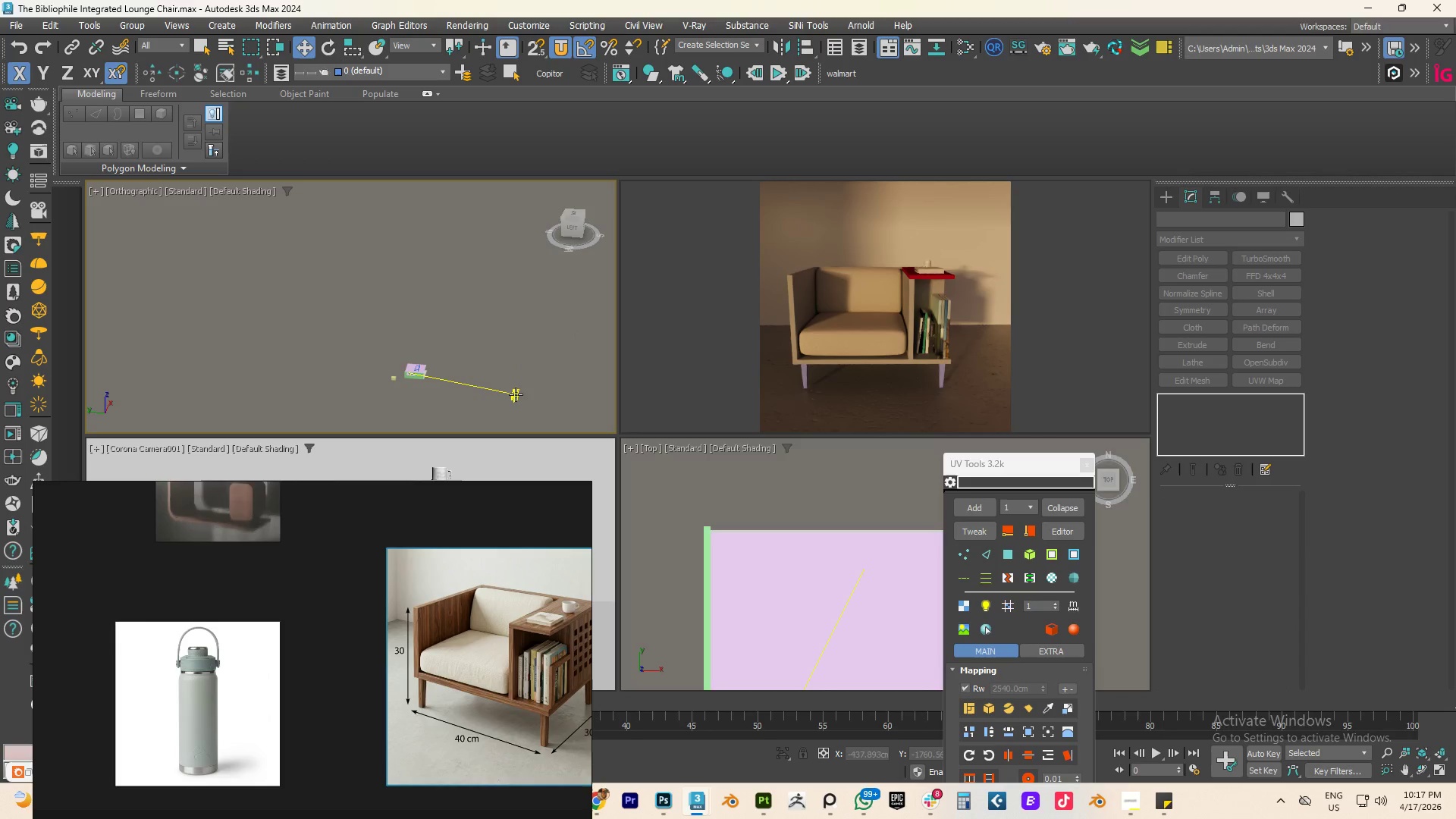 
left_click([516, 394])
 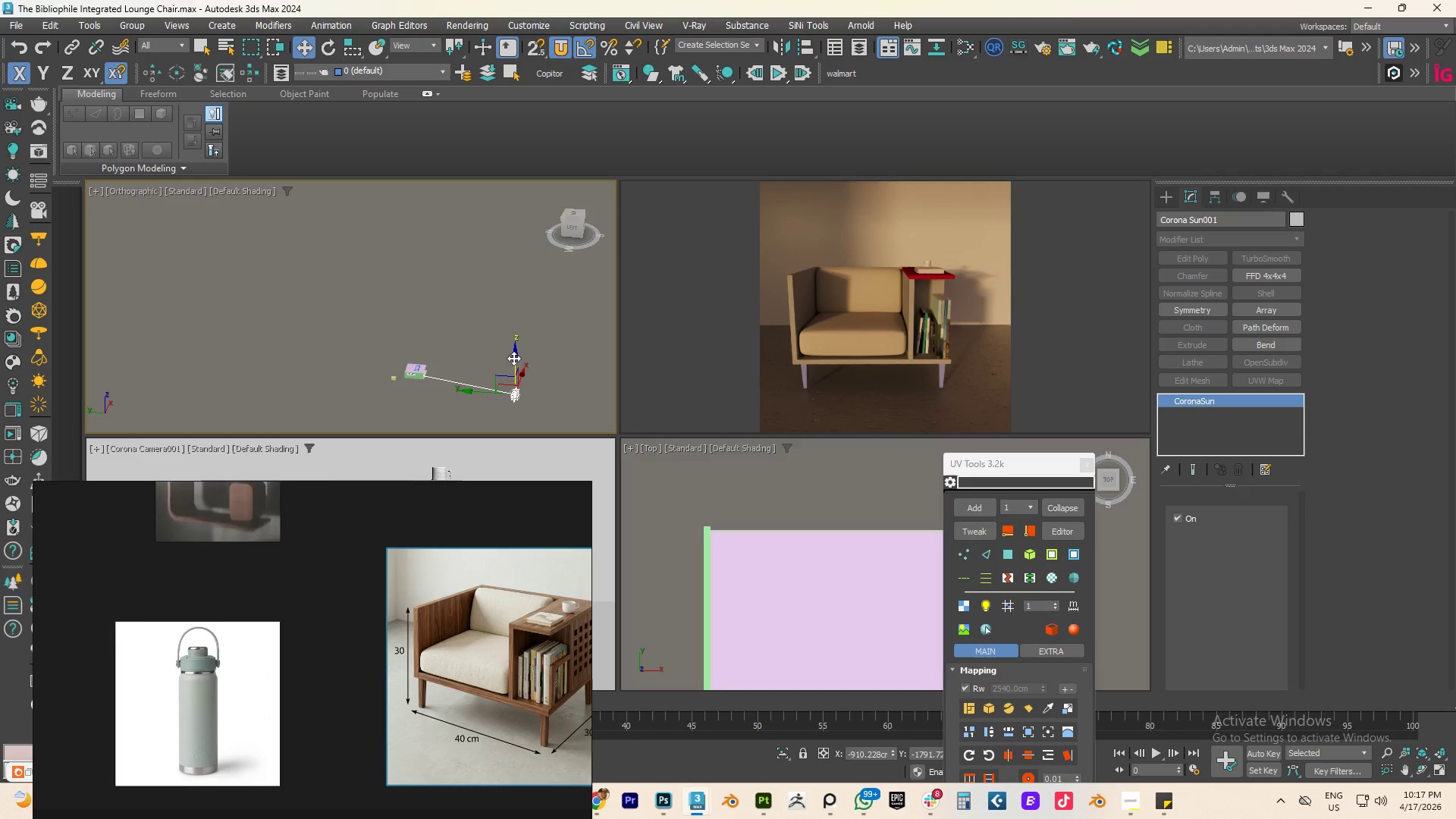 
left_click_drag(start_coordinate=[513, 356], to_coordinate=[512, 343])
 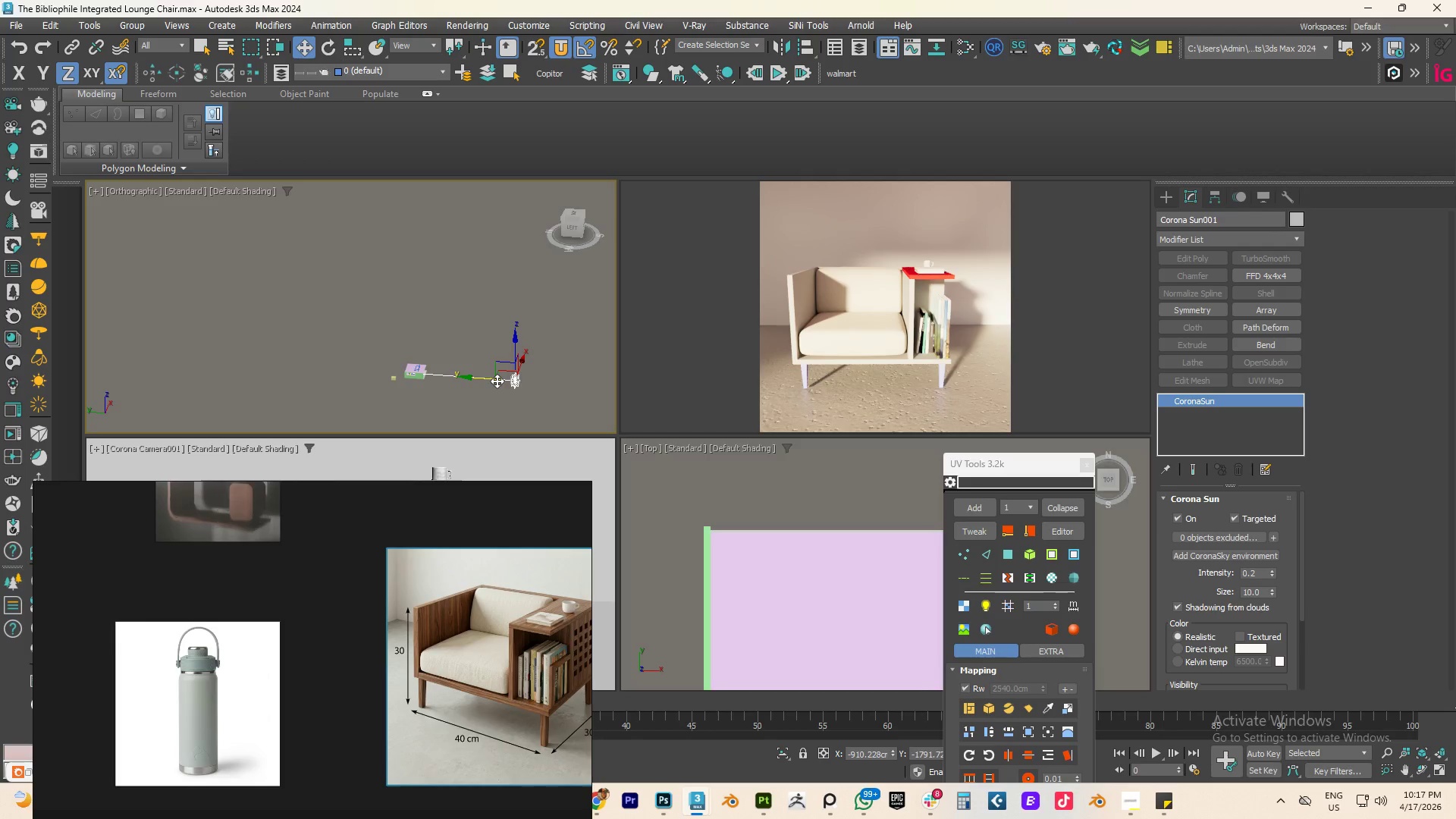 
wait(7.98)
 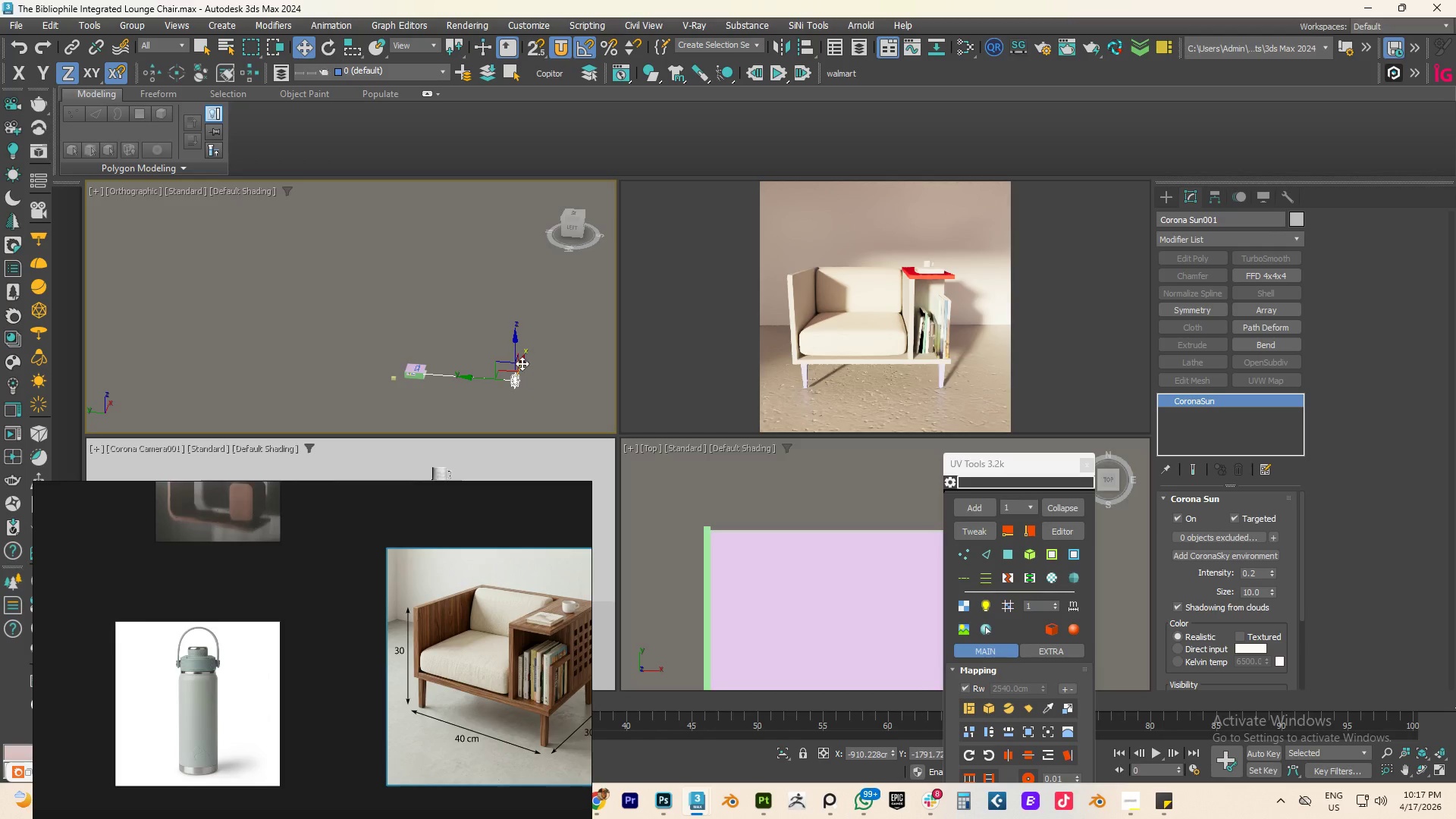 
left_click_drag(start_coordinate=[517, 340], to_coordinate=[519, 344])
 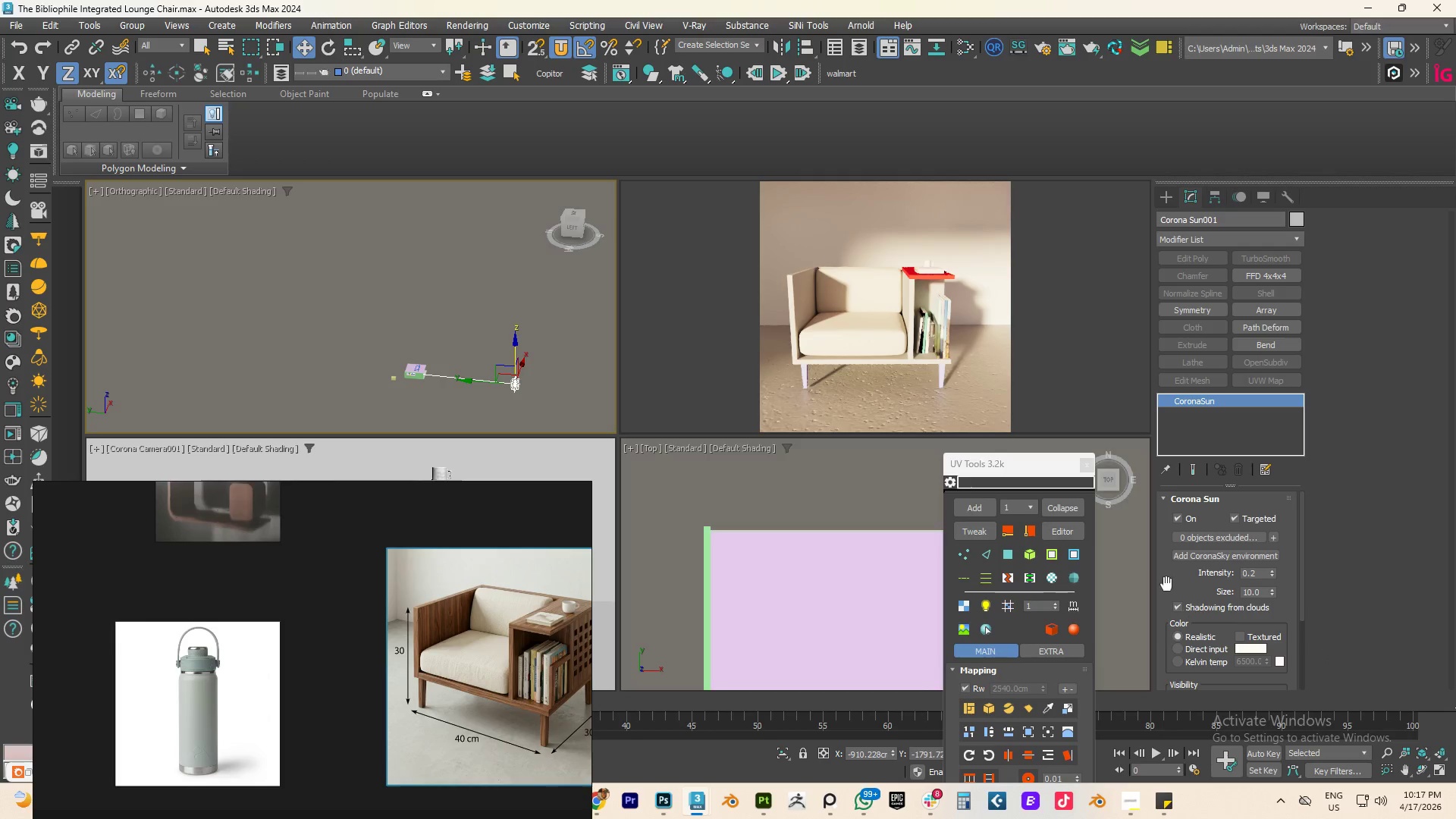 
wait(5.54)
 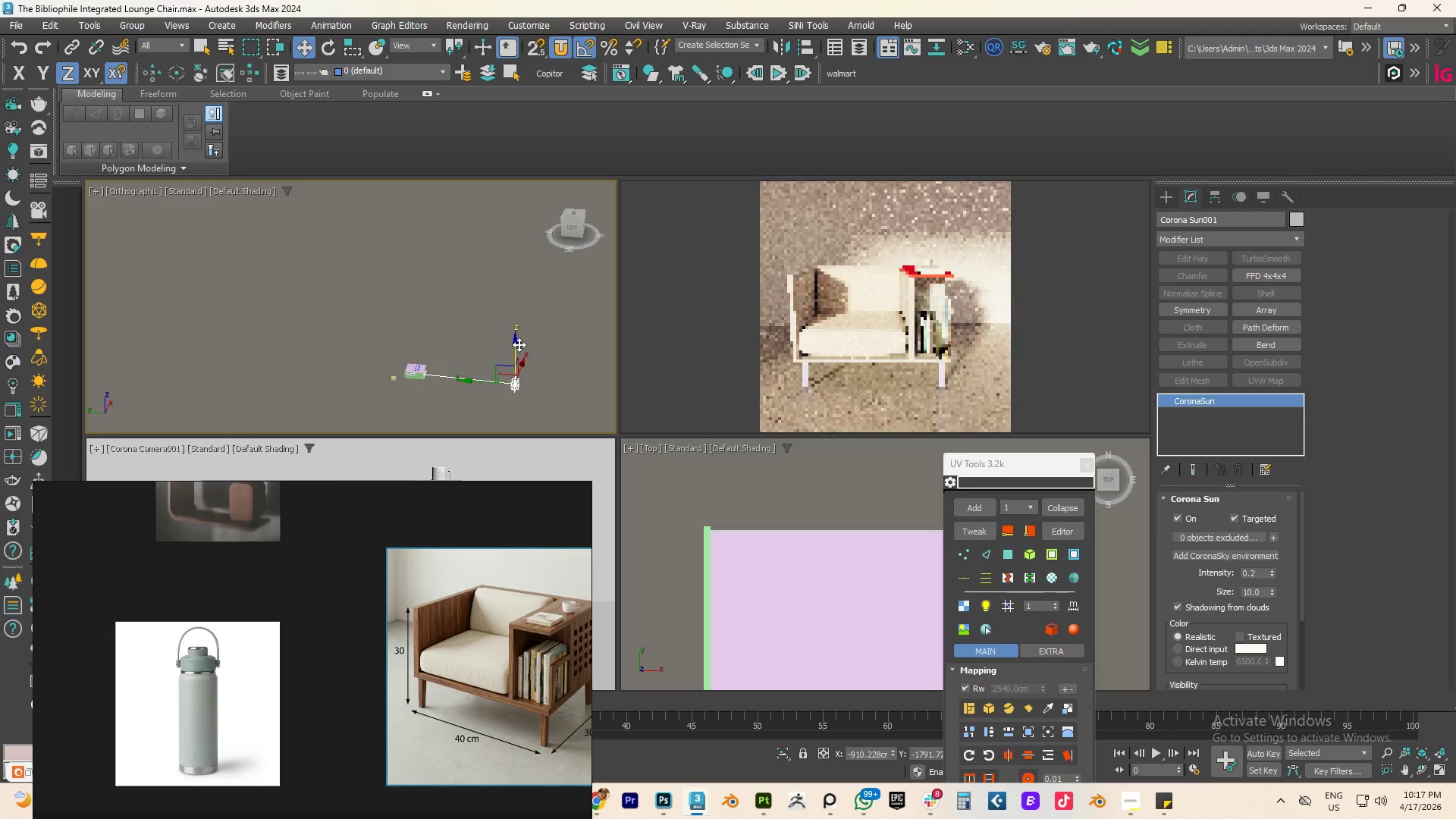 
mouse_move([1241, 586])
 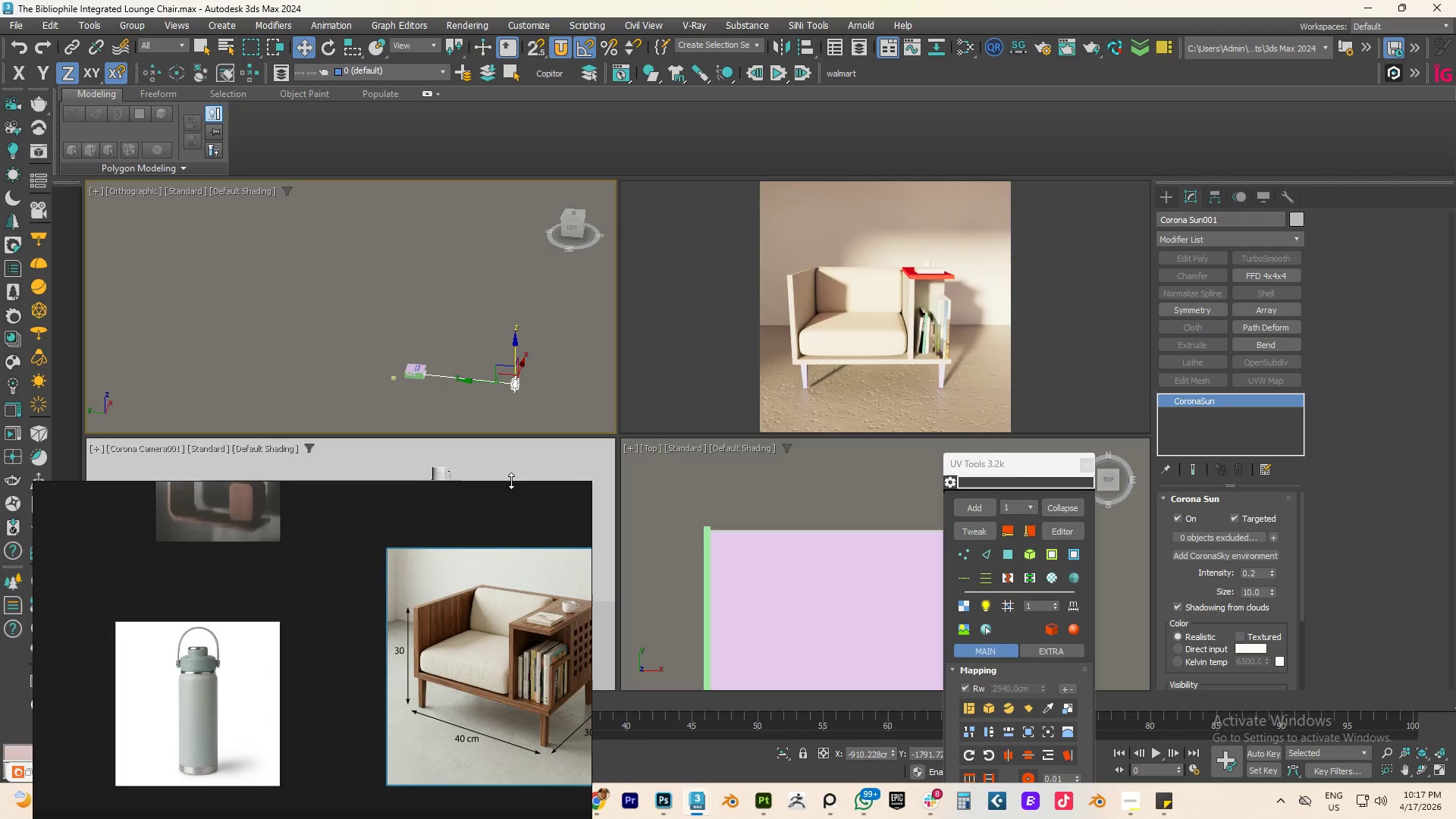 
scroll: coordinate [522, 671], scroll_direction: down, amount: 2.0
 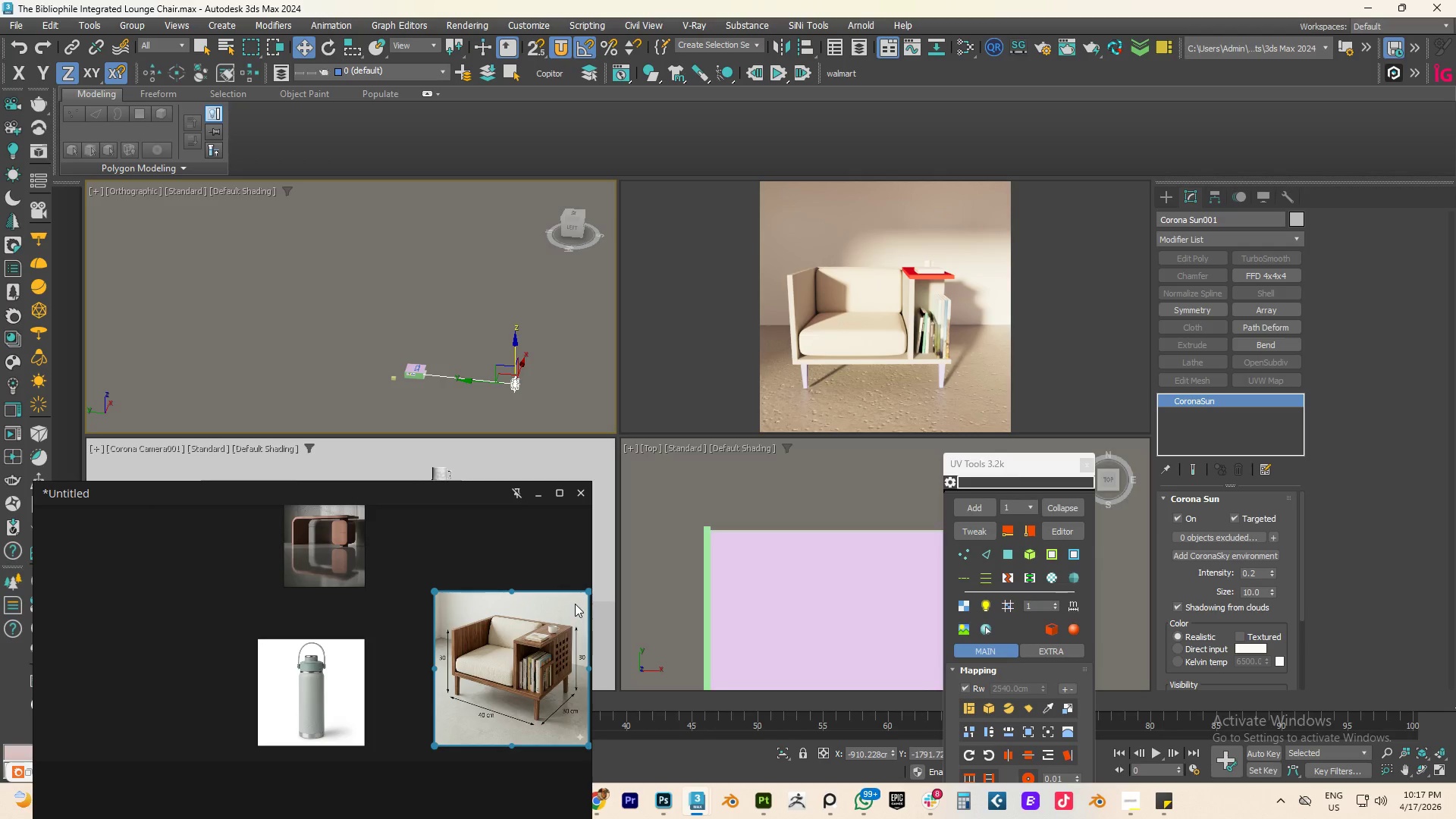 
hold_key(key=AltLeft, duration=0.7)
 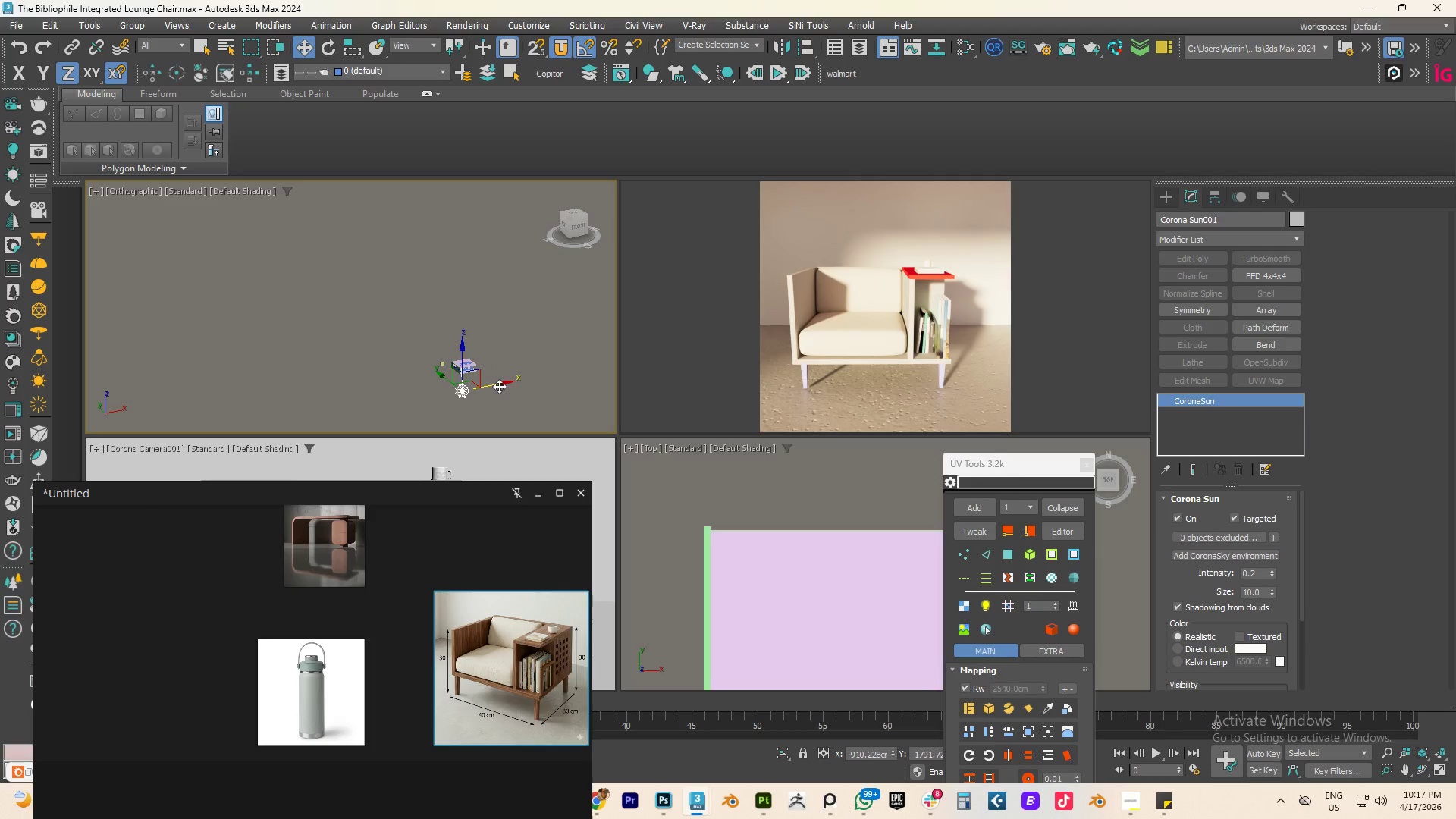 
left_click_drag(start_coordinate=[499, 386], to_coordinate=[494, 386])
 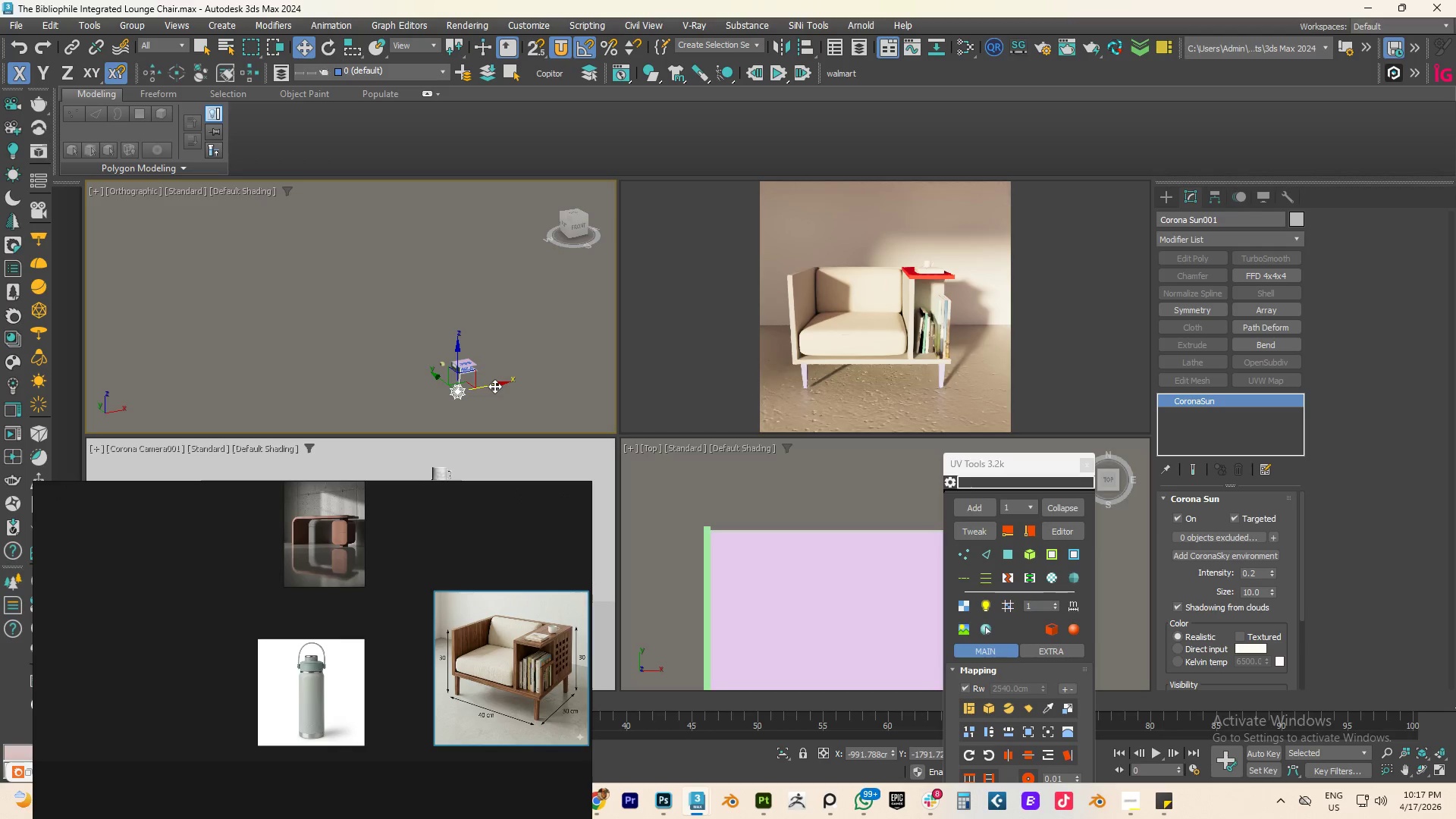 
left_click_drag(start_coordinate=[460, 360], to_coordinate=[457, 354])
 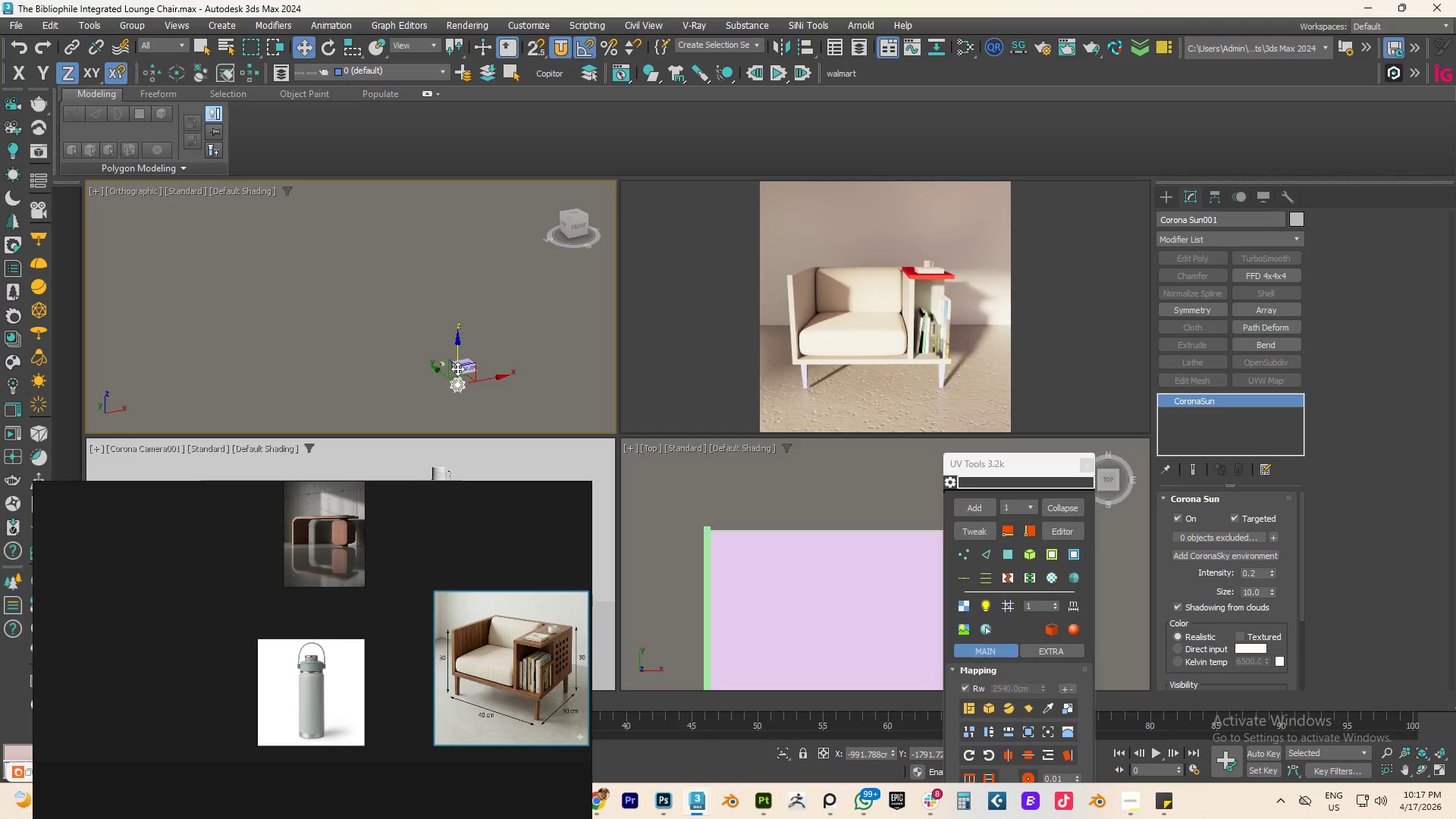 
wait(7.25)
 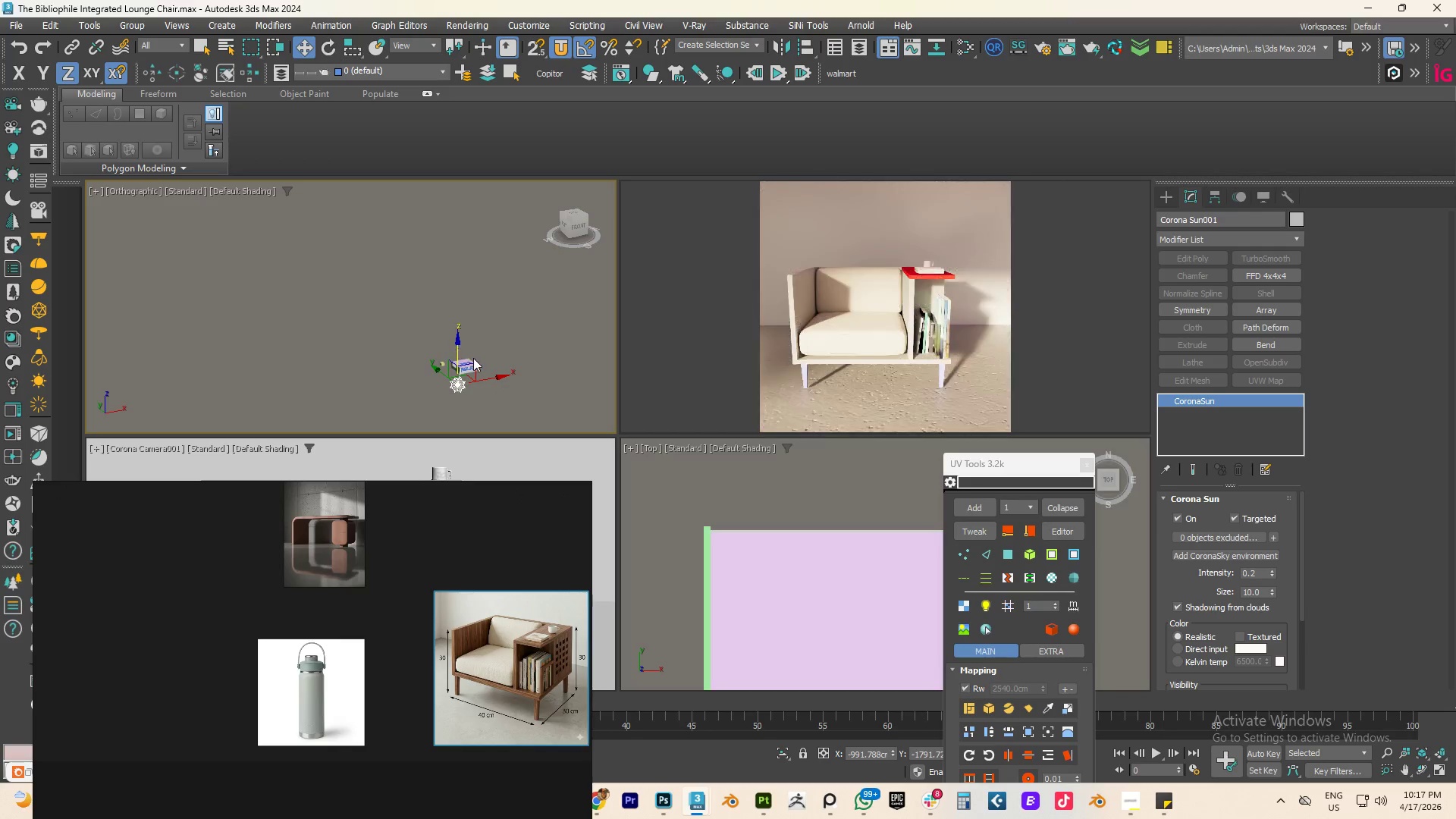 
hold_key(key=AltLeft, duration=0.83)
 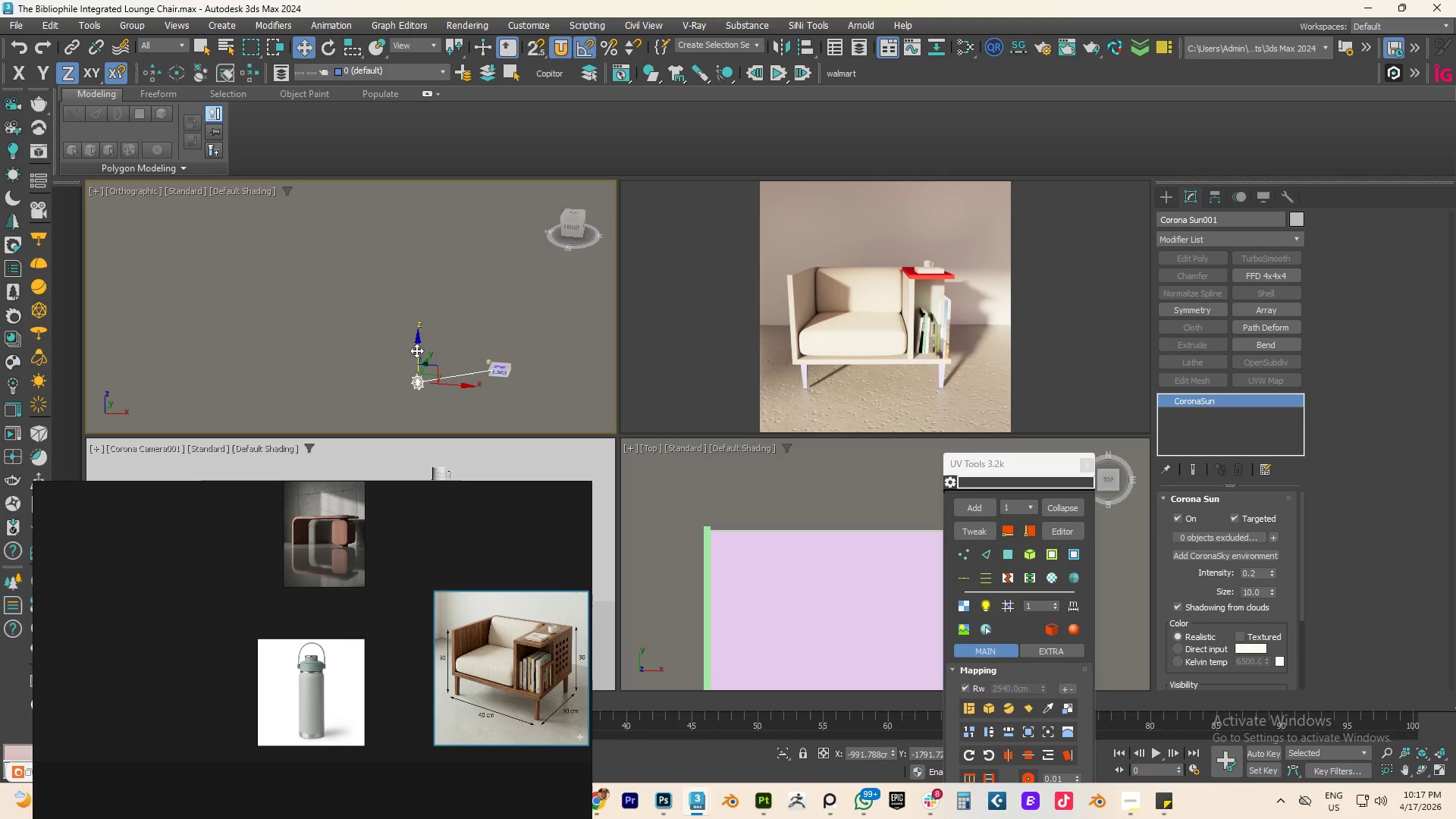 
left_click_drag(start_coordinate=[416, 350], to_coordinate=[416, 328])
 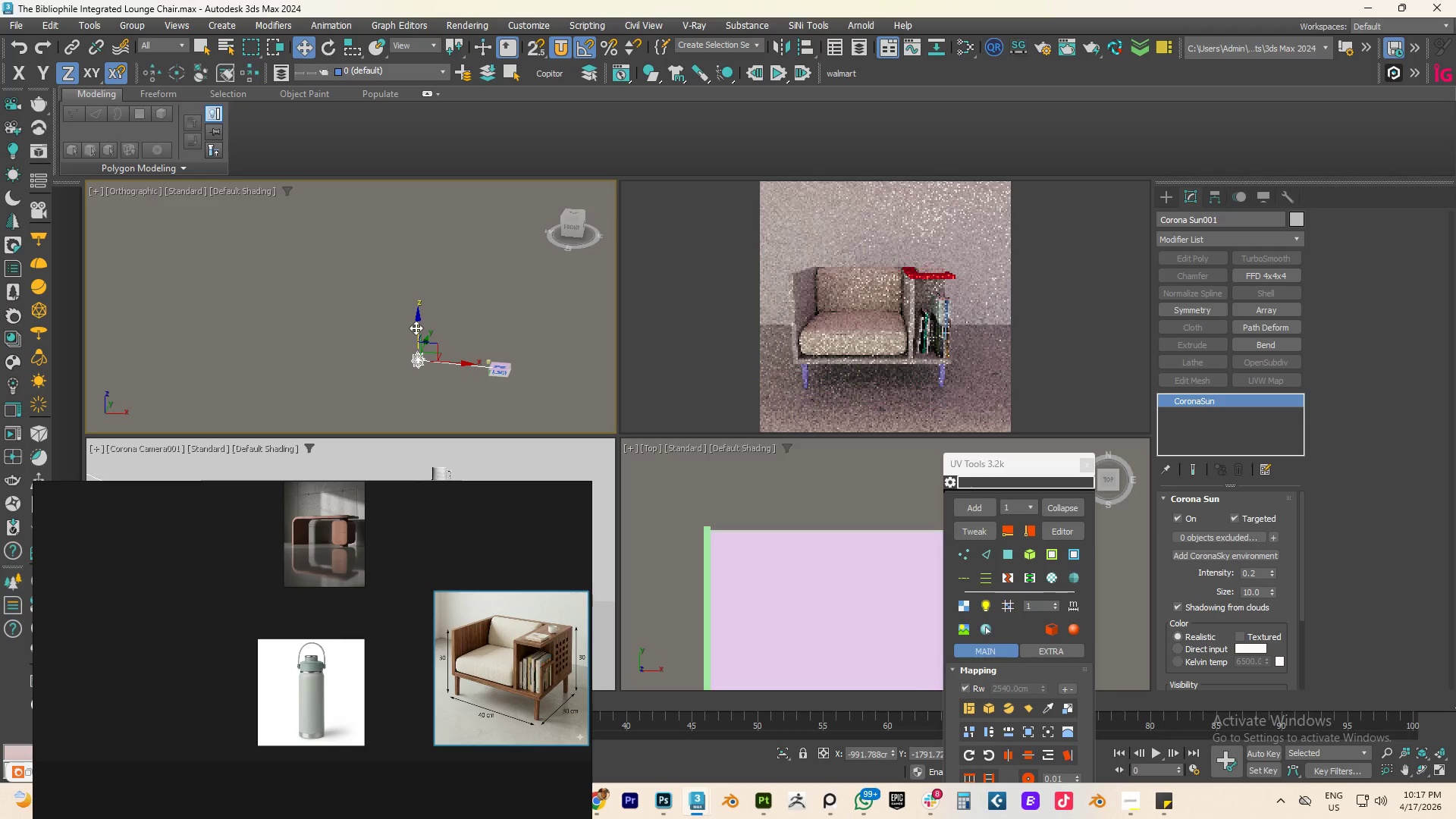 
left_click_drag(start_coordinate=[416, 328], to_coordinate=[414, 334])
 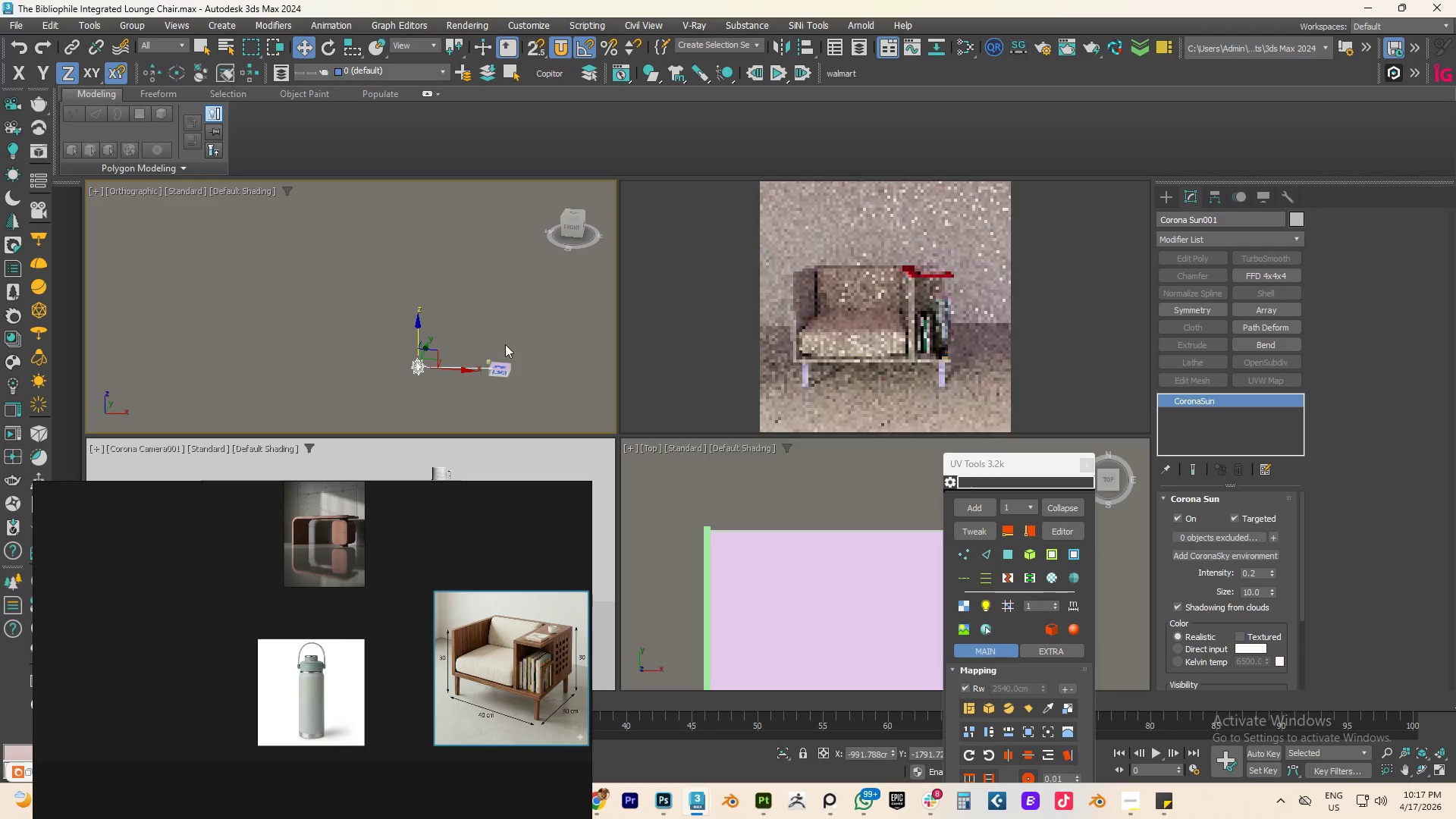 
left_click([469, 386])
 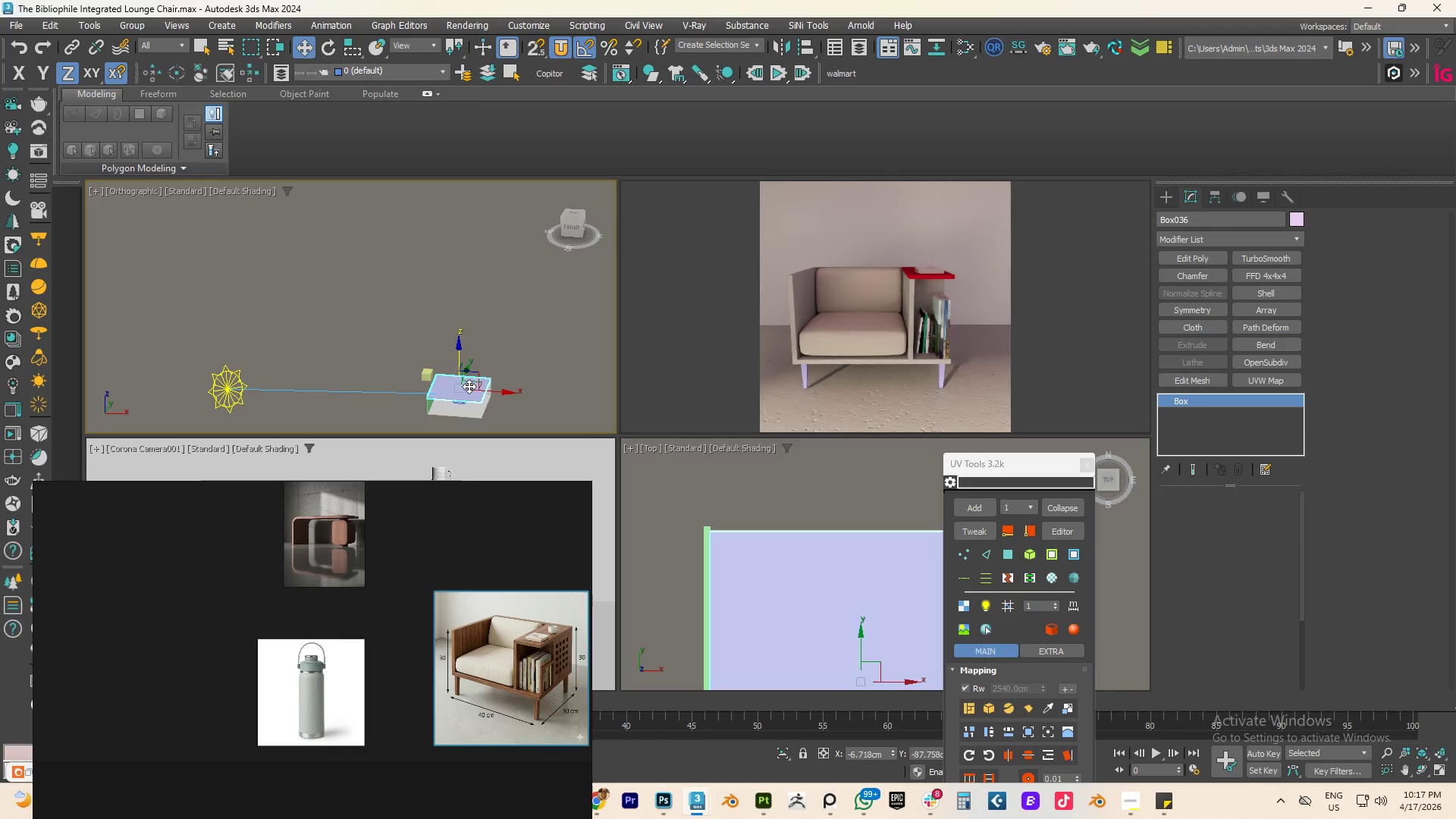 
scroll: coordinate [504, 357], scroll_direction: up, amount: 3.0
 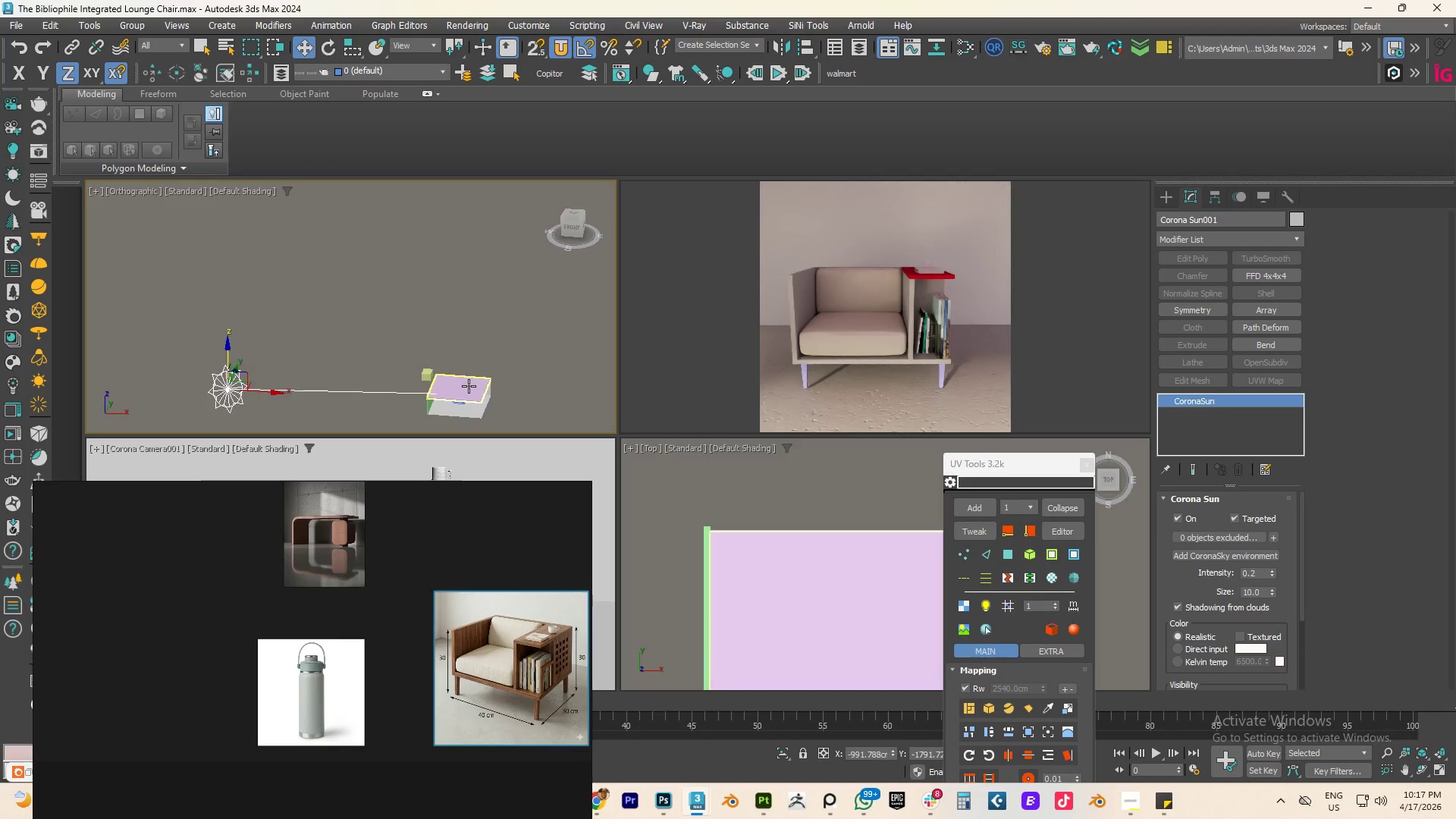 
right_click([469, 386])
 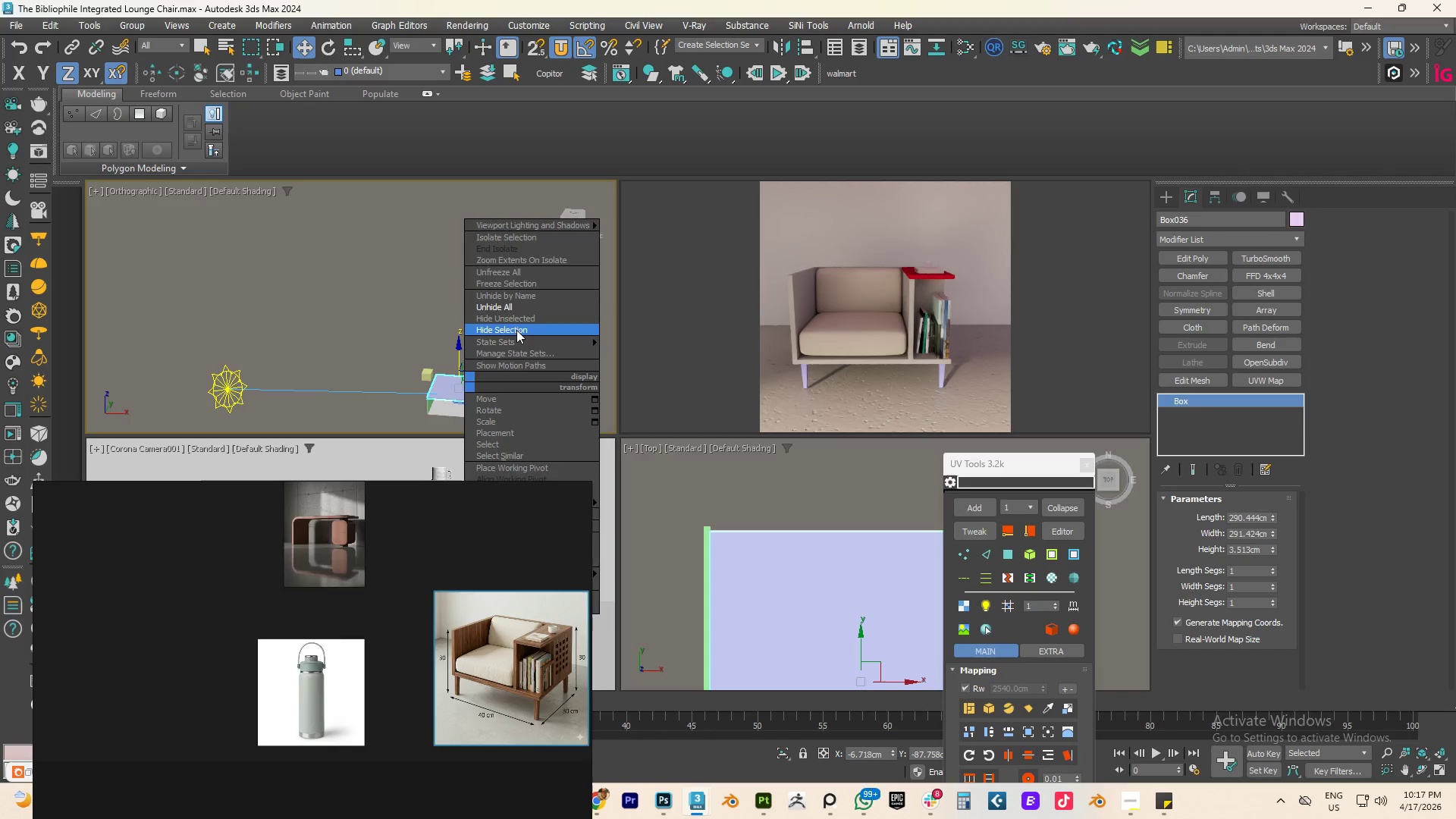 
left_click([513, 326])
 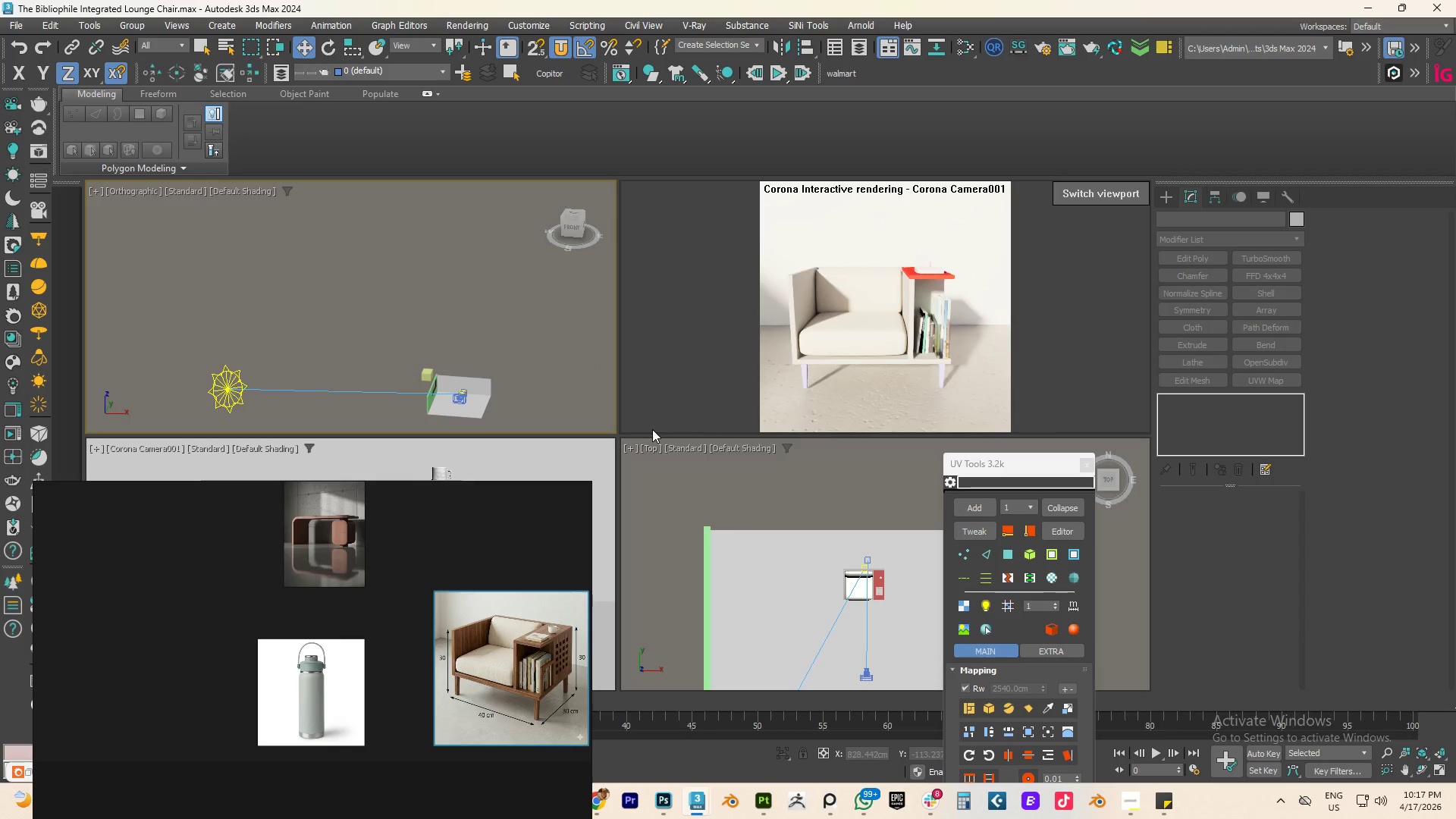 
wait(8.44)
 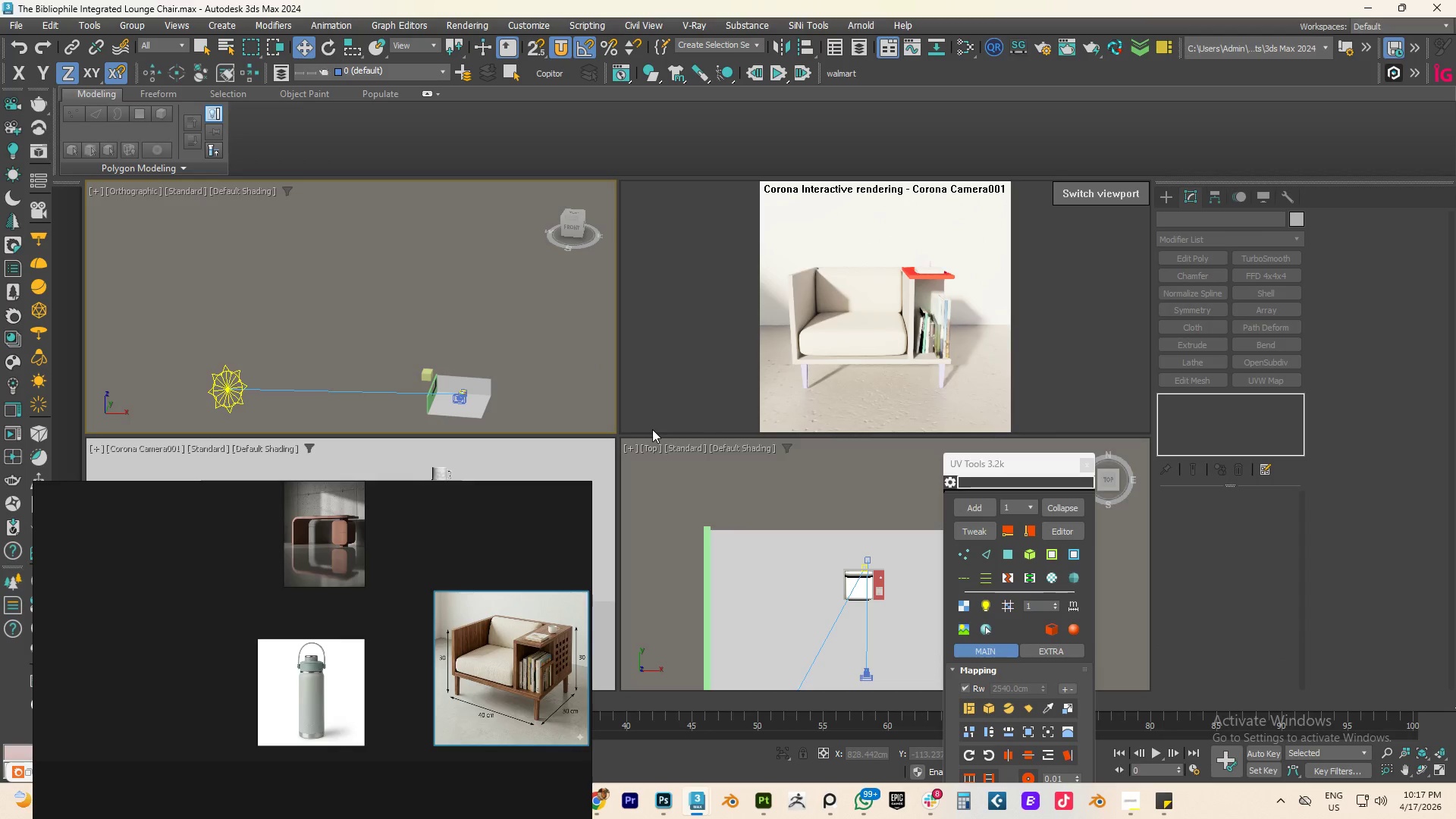 
key(M)
 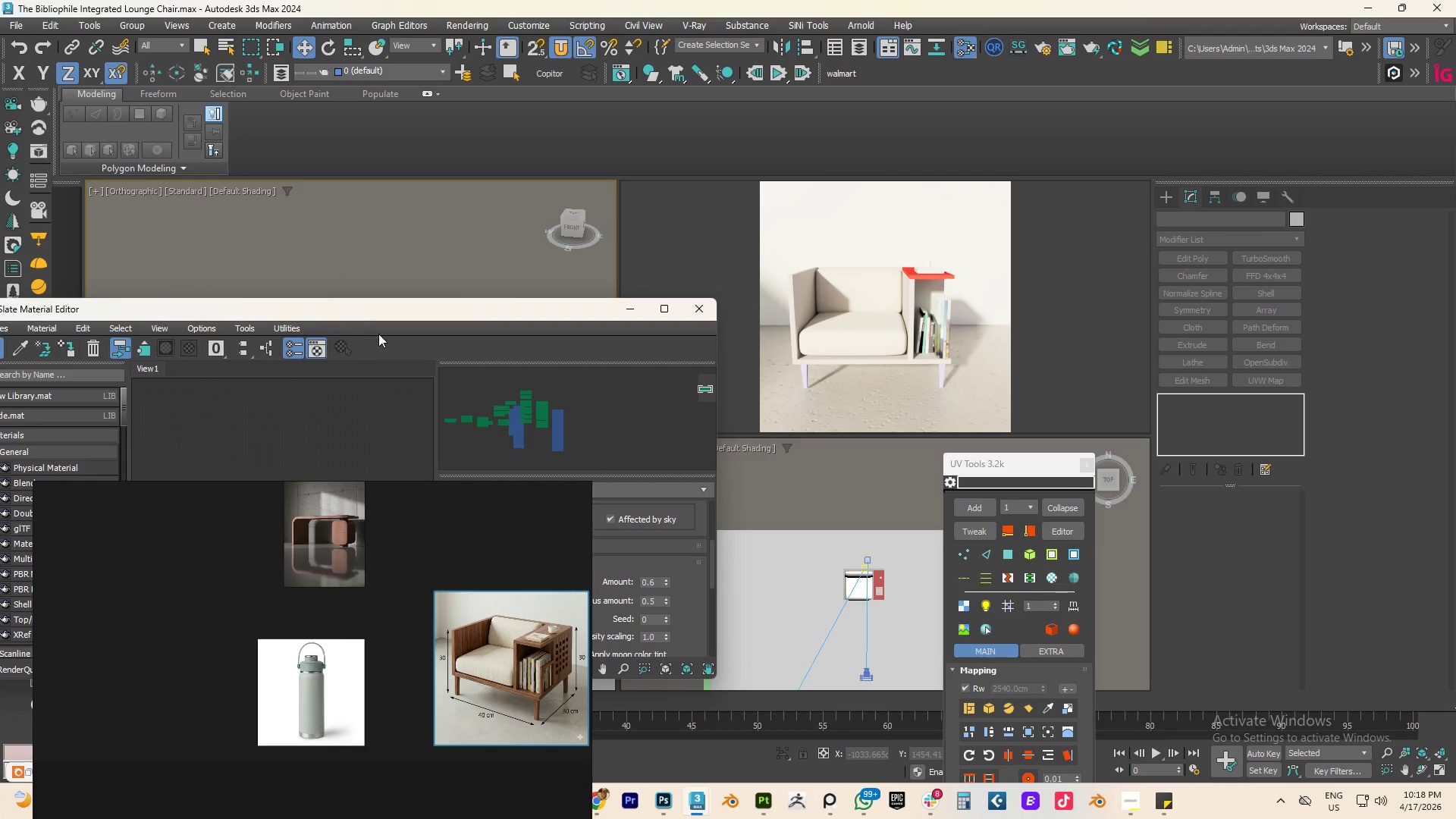 
left_click_drag(start_coordinate=[348, 311], to_coordinate=[1006, 168])
 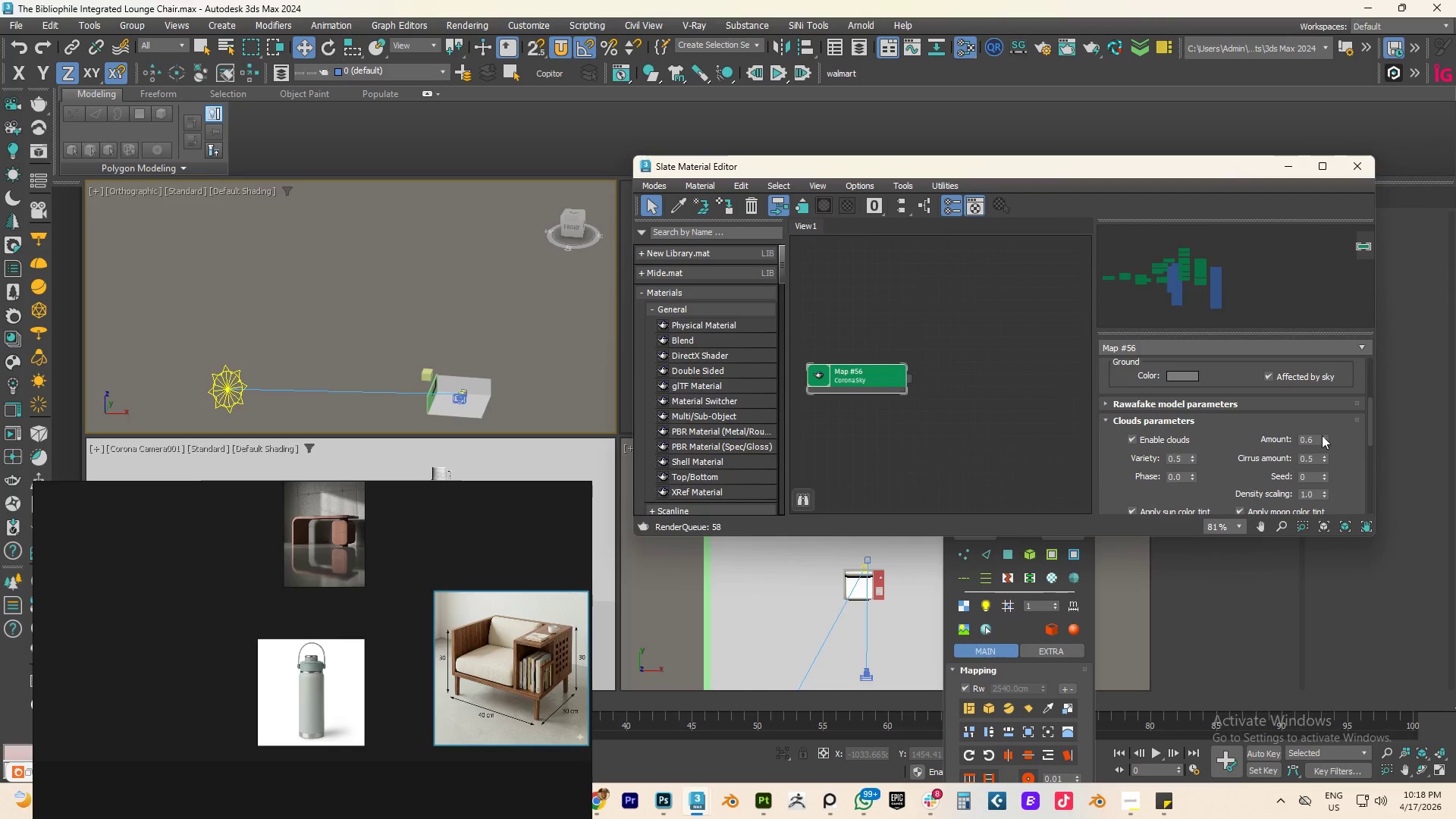 
scroll: coordinate [1333, 425], scroll_direction: up, amount: 21.0
 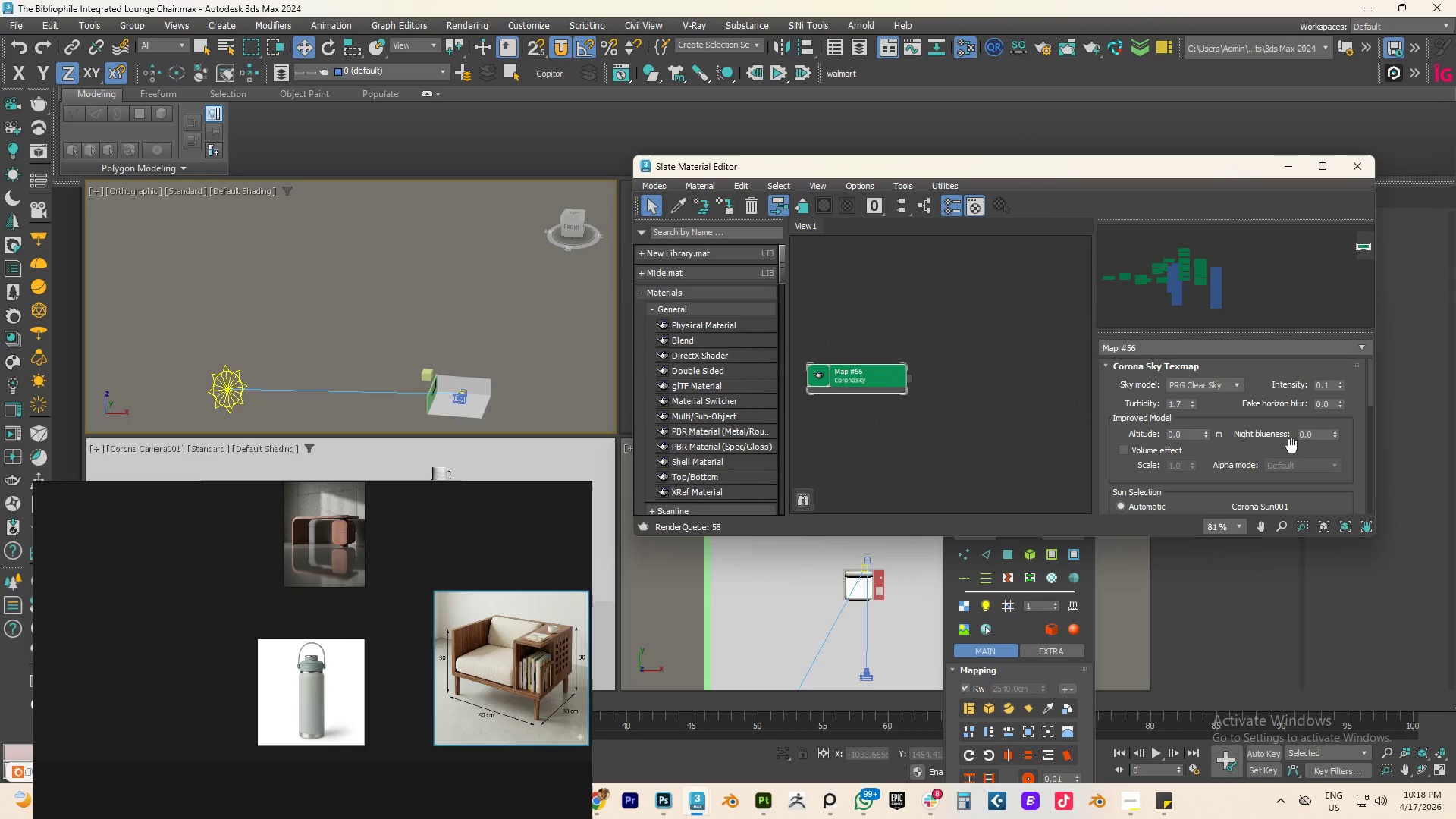 
scroll: coordinate [1355, 464], scroll_direction: down, amount: 7.0
 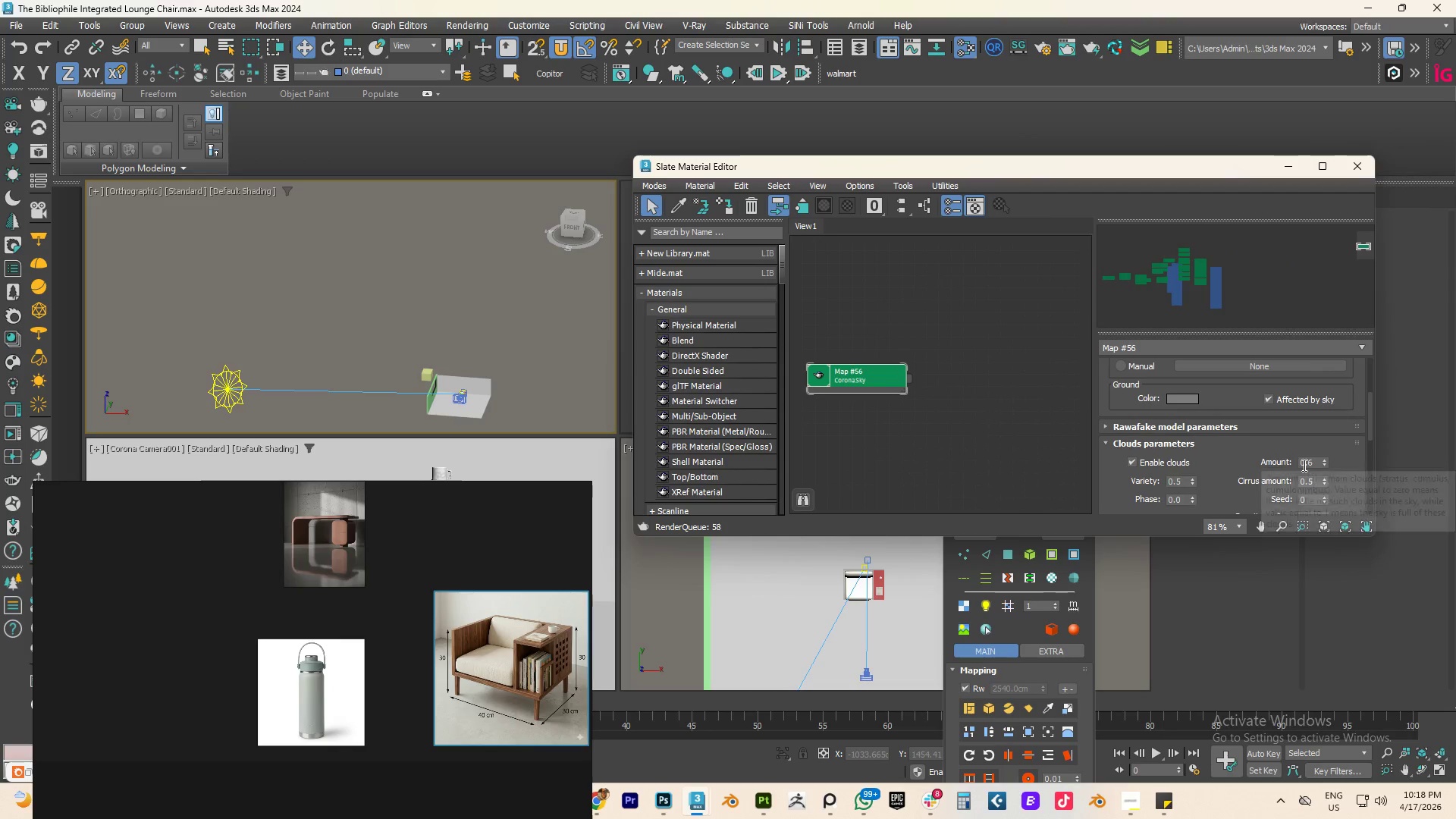 
double_click([1303, 465])
 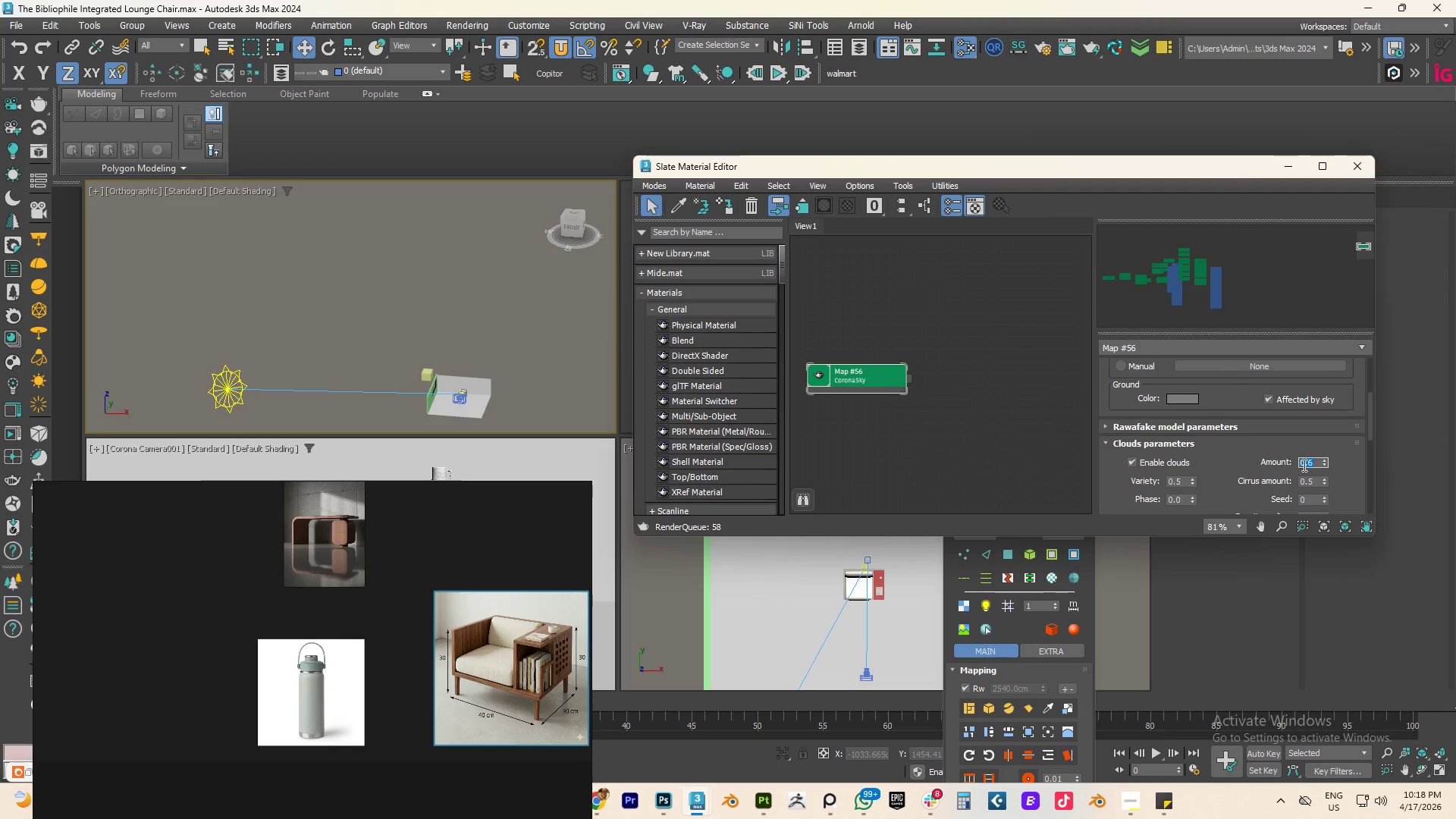 
key(NumpadDecimal)
 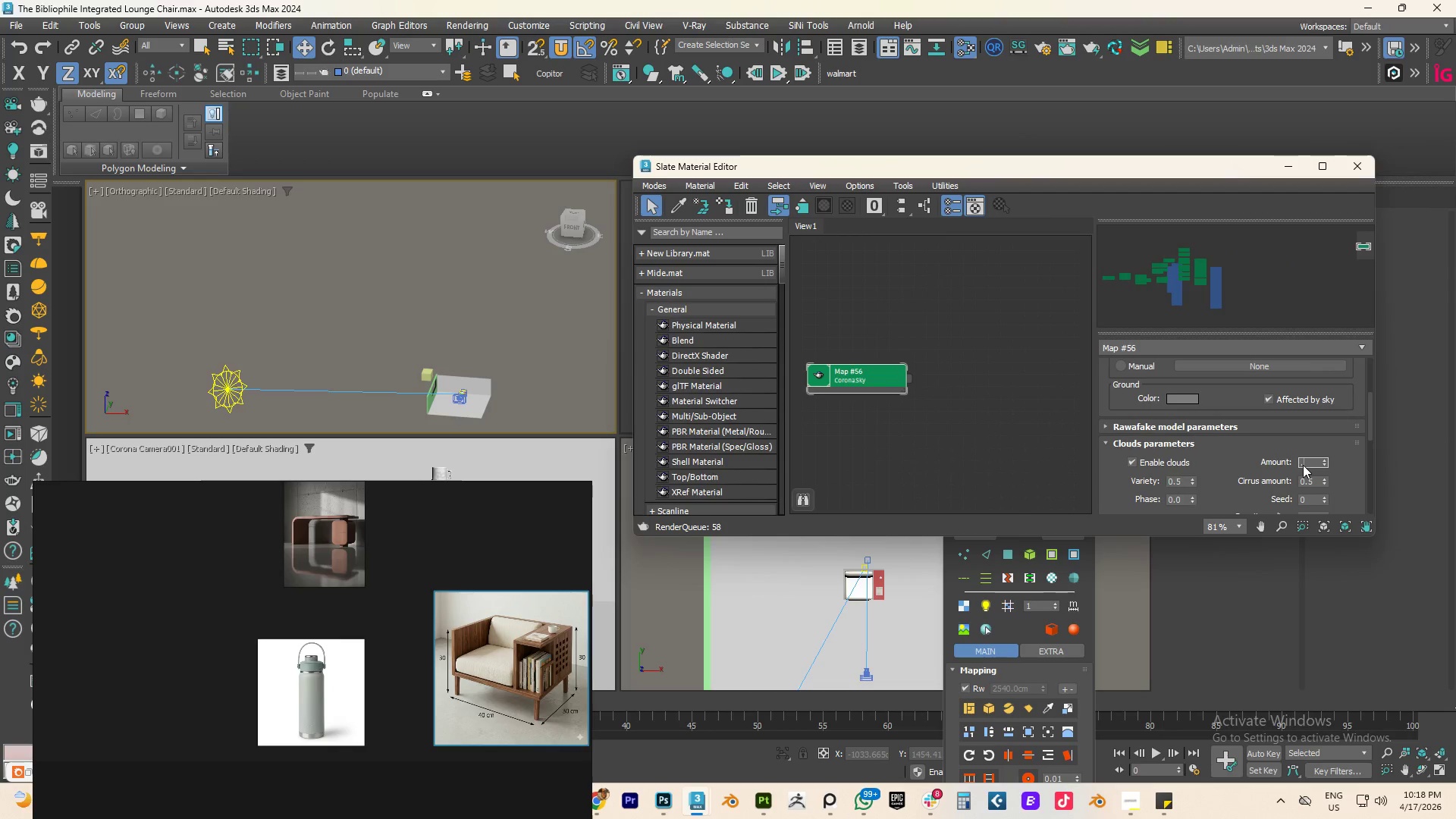 
key(Numpad8)
 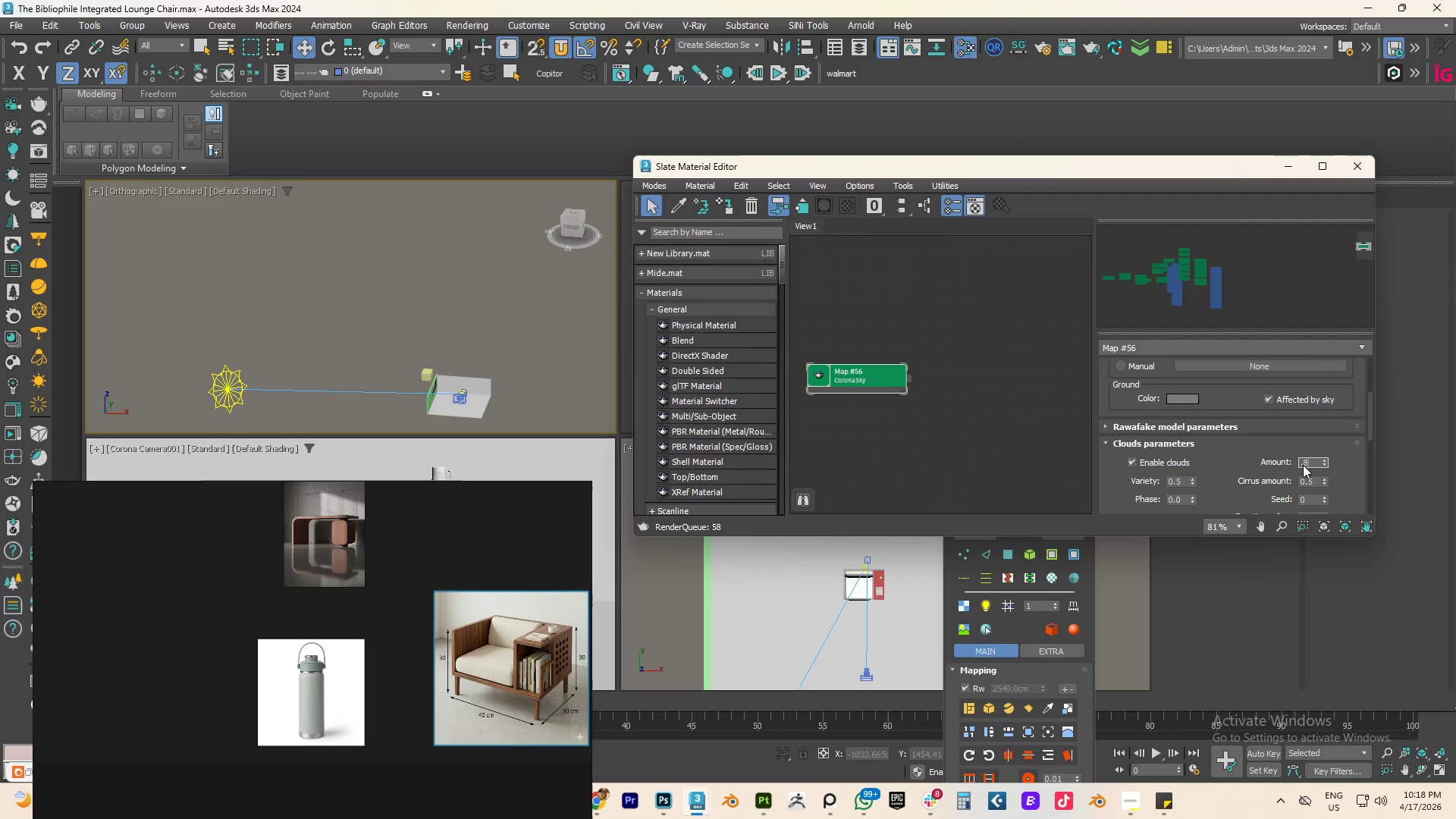 
key(NumpadEnter)
 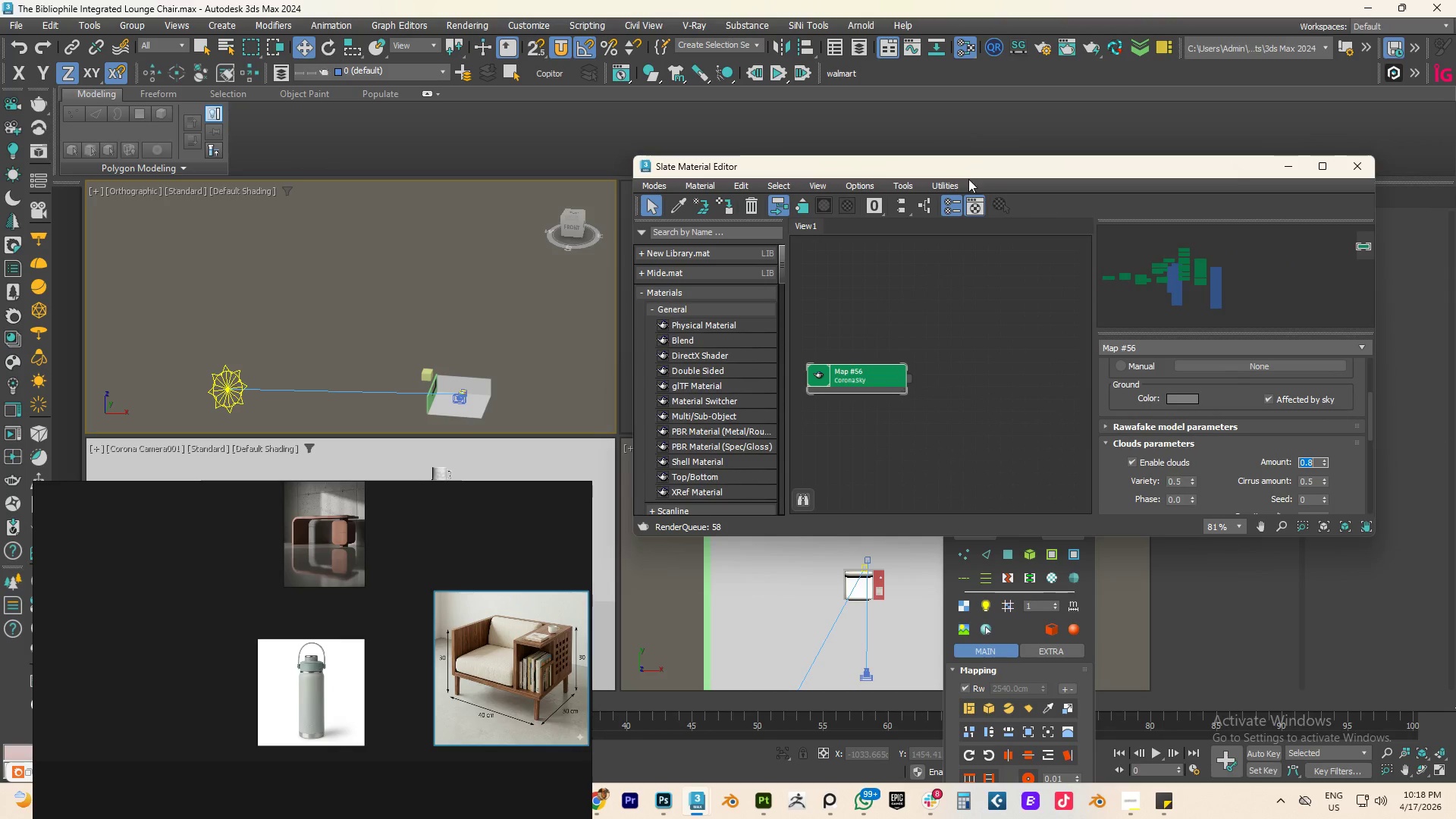 
left_click_drag(start_coordinate=[958, 166], to_coordinate=[361, 171])
 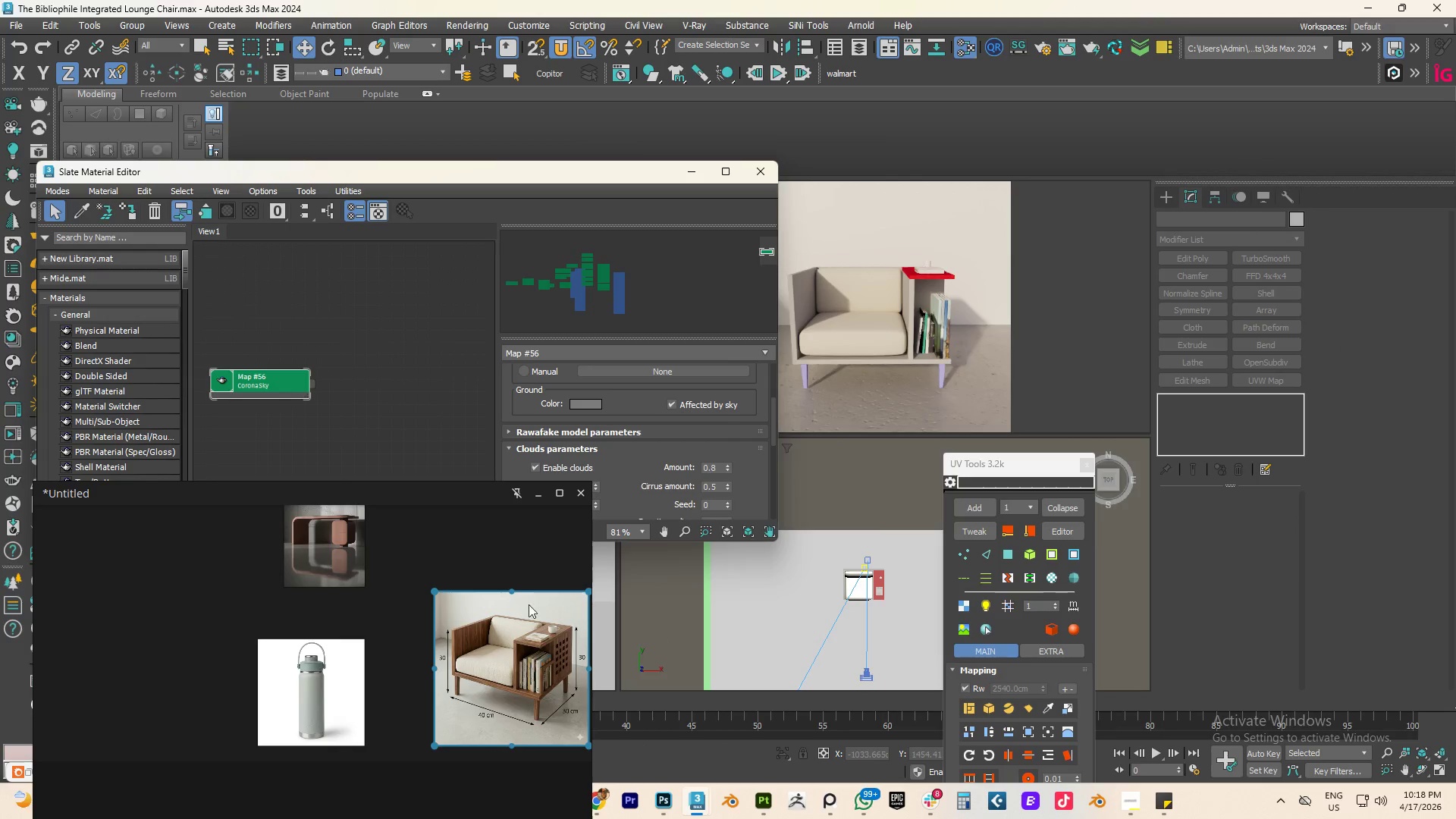 
scroll: coordinate [479, 645], scroll_direction: up, amount: 5.0
 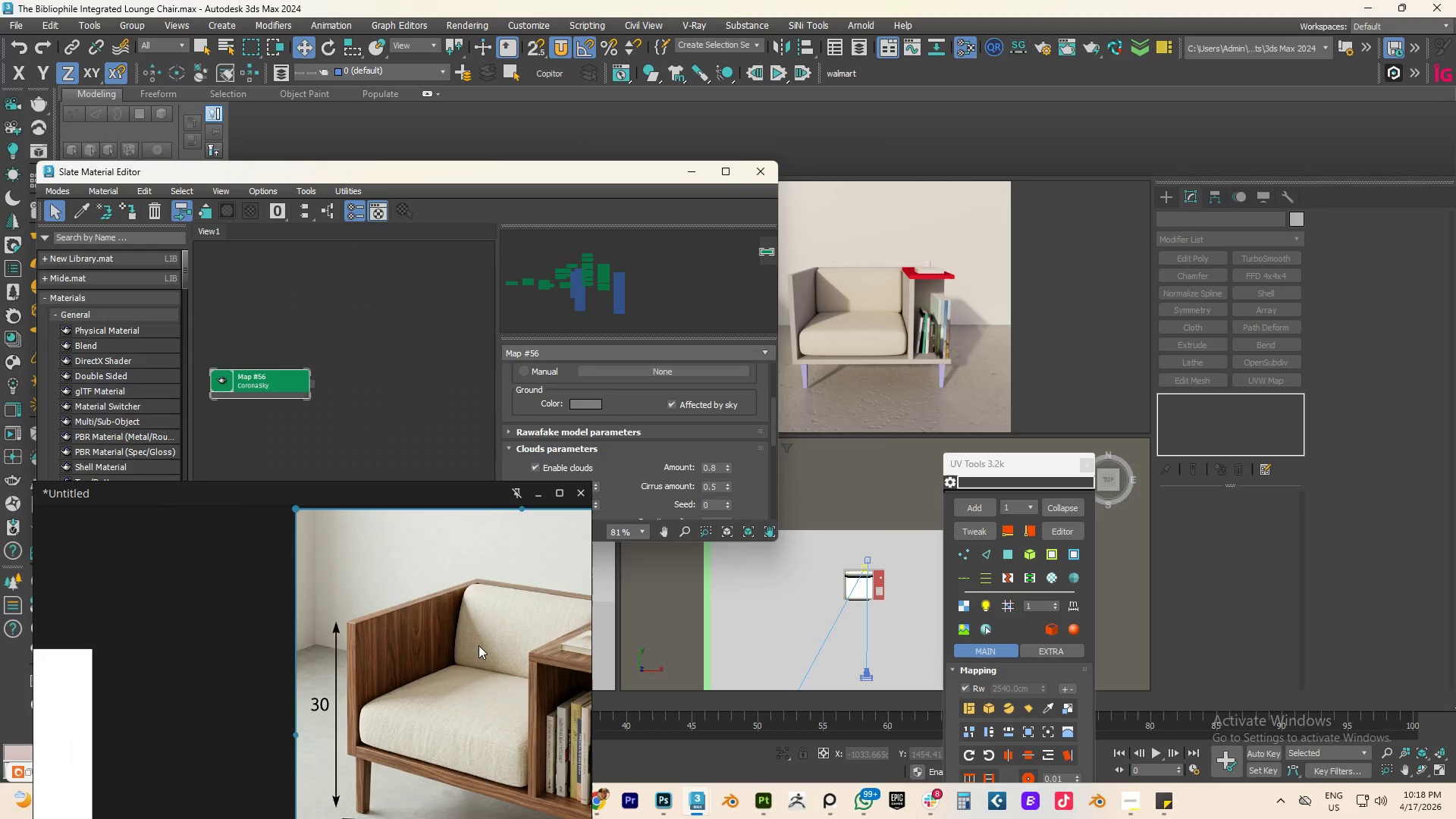 
scroll: coordinate [479, 644], scroll_direction: down, amount: 3.0
 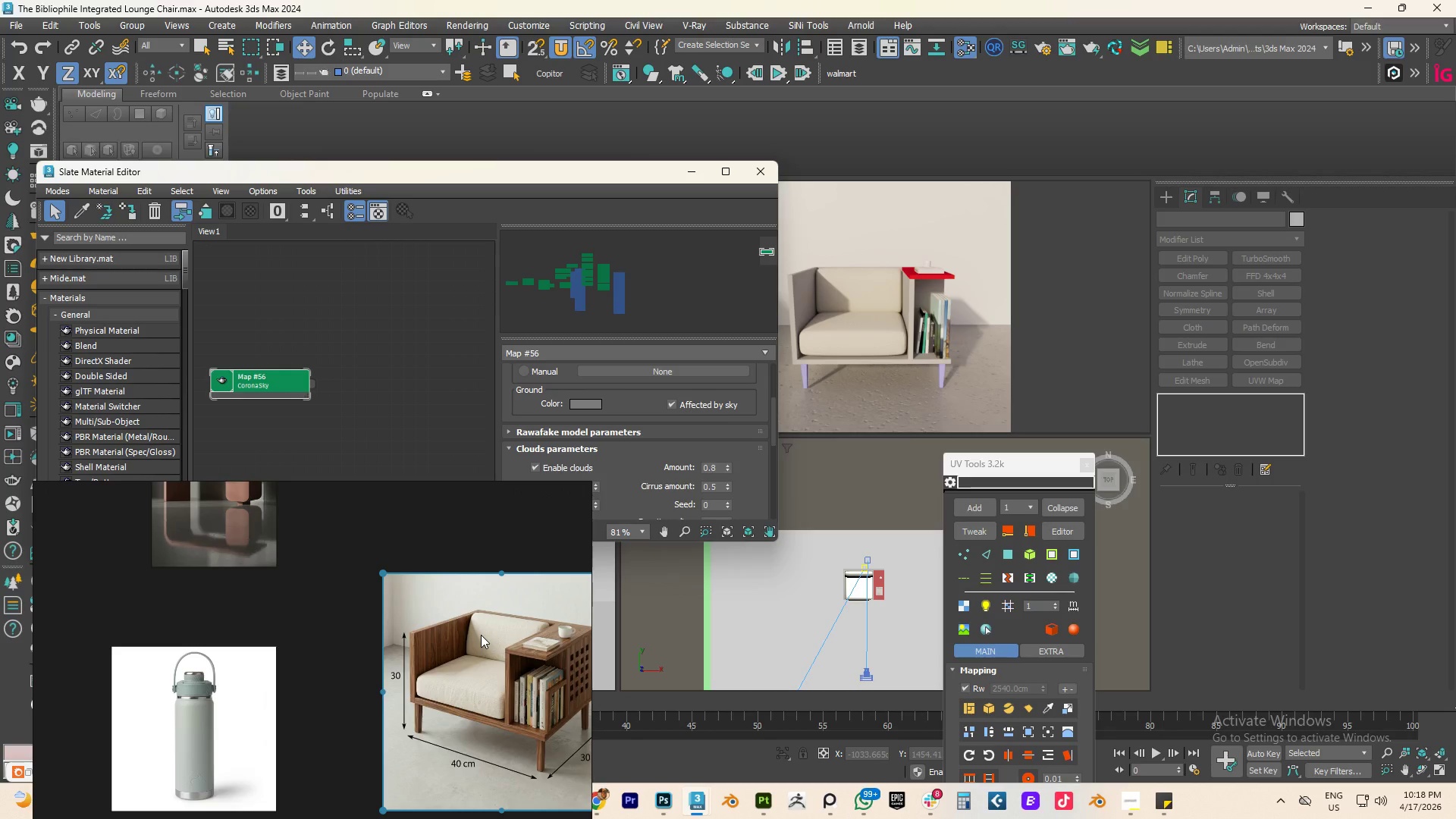 
wait(11.4)
 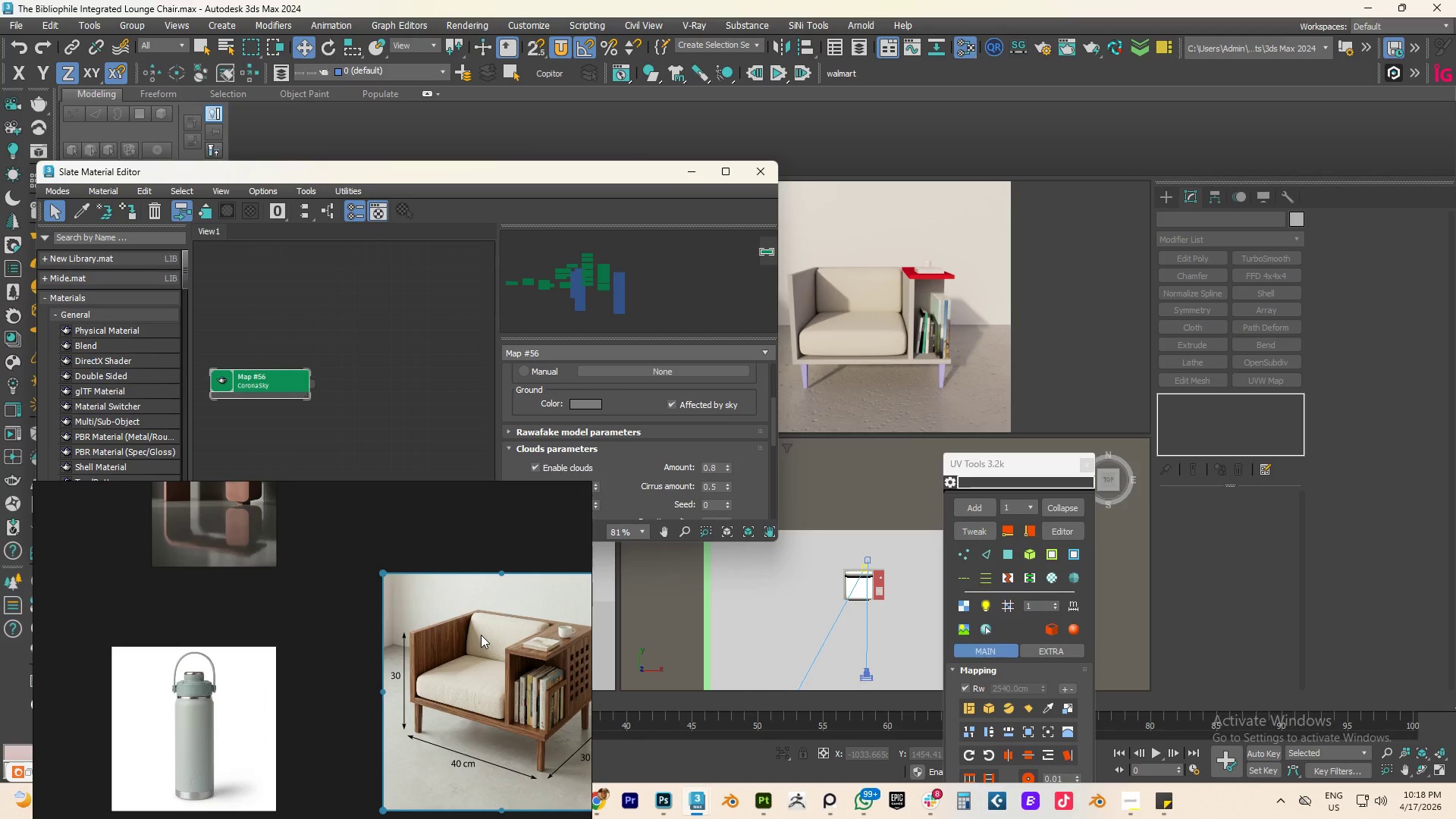 
left_click([1138, 802])